 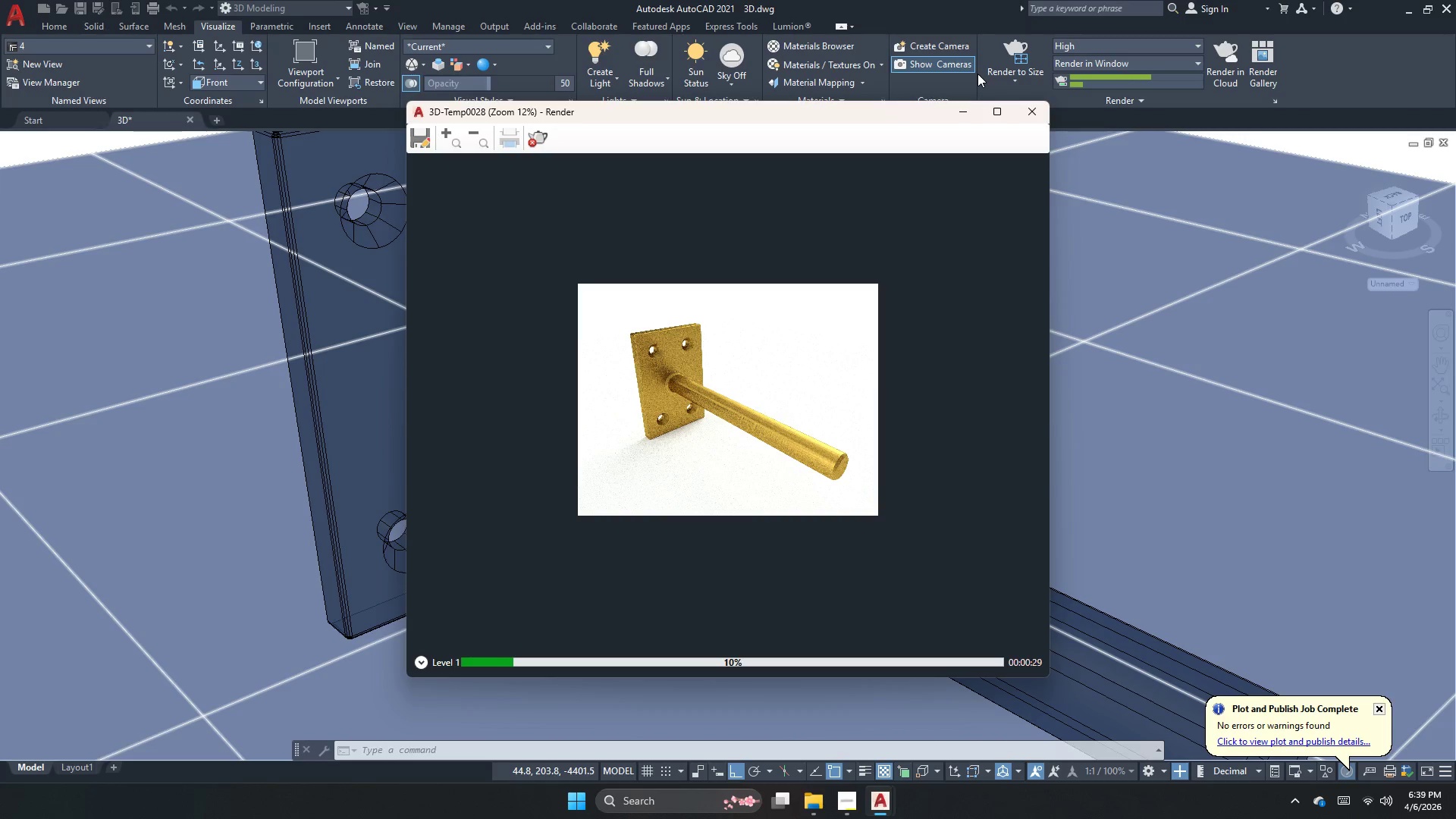 
scroll: coordinate [788, 420], scroll_direction: up, amount: 2.0
 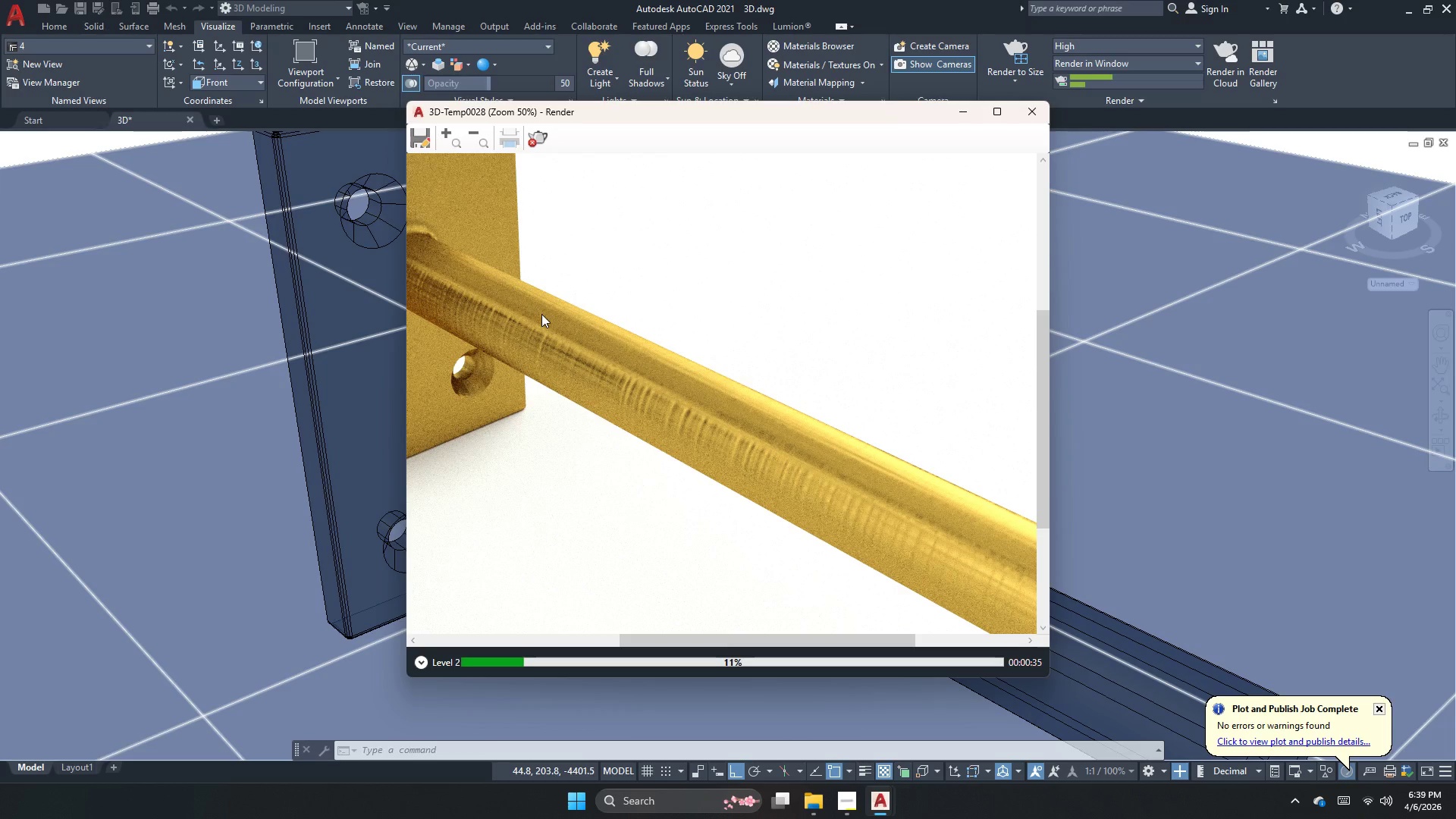 
scroll: coordinate [571, 323], scroll_direction: down, amount: 1.0
 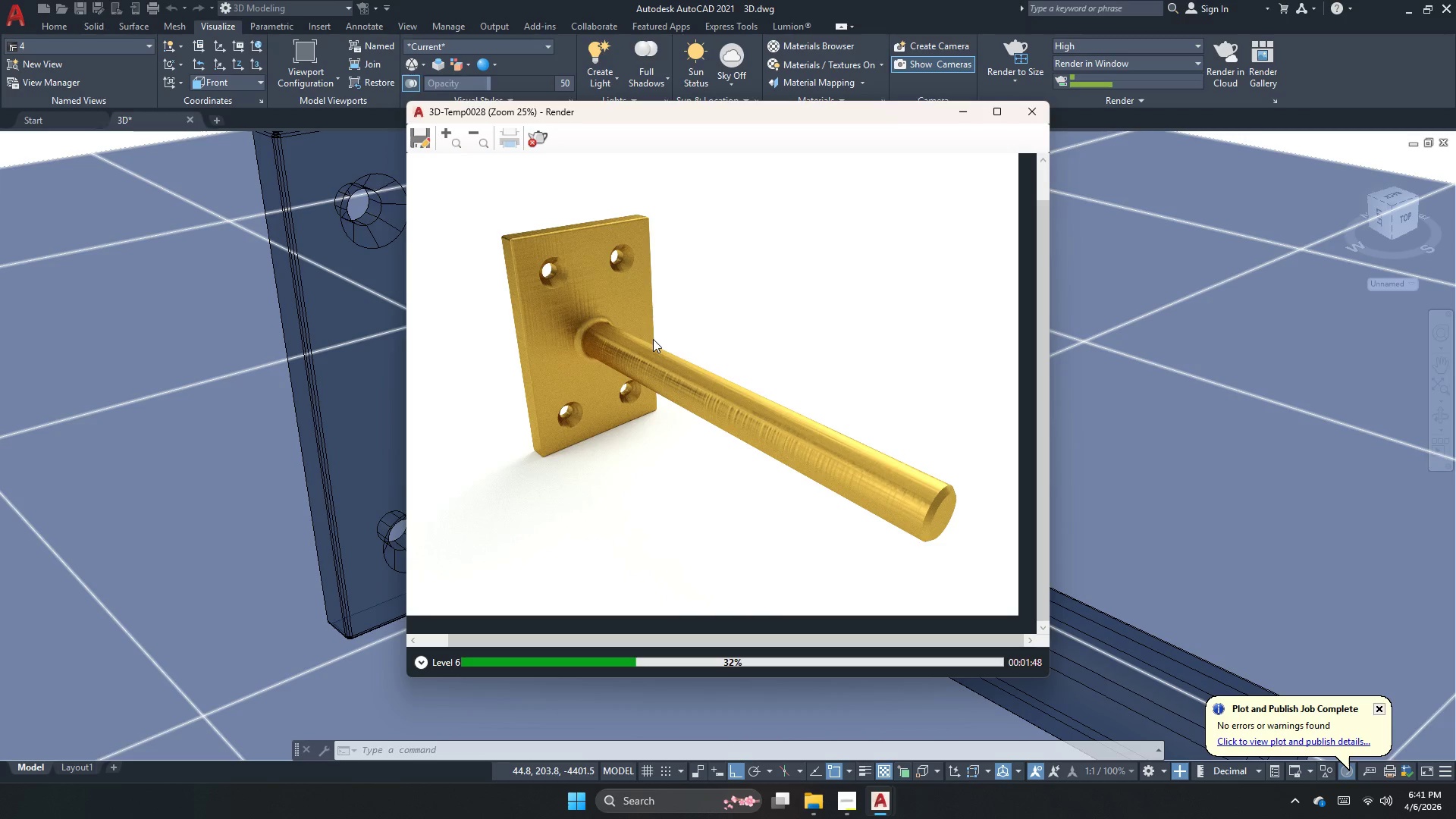 
wait(77.57)
 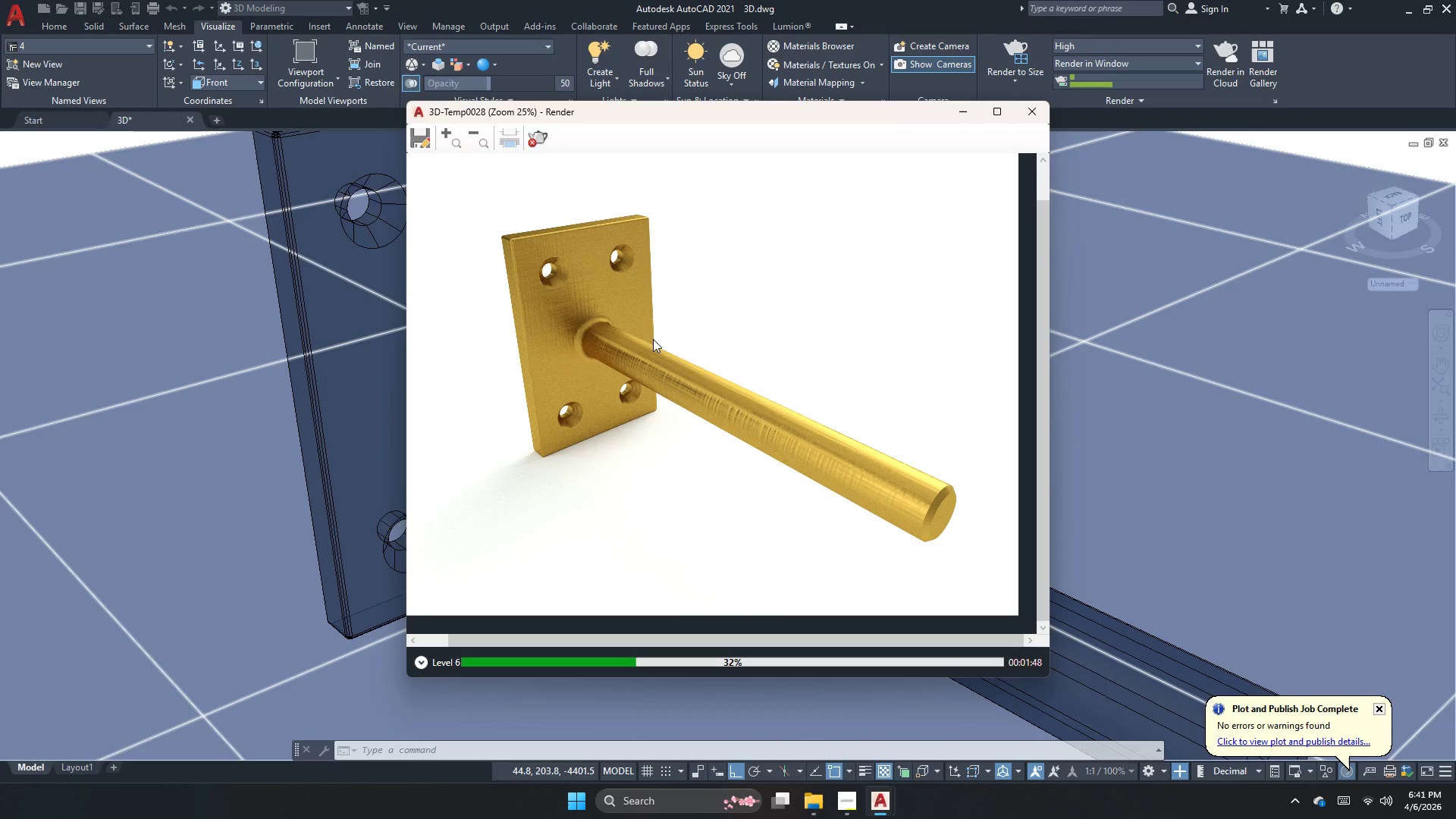 
scroll: coordinate [653, 339], scroll_direction: up, amount: 1.0
 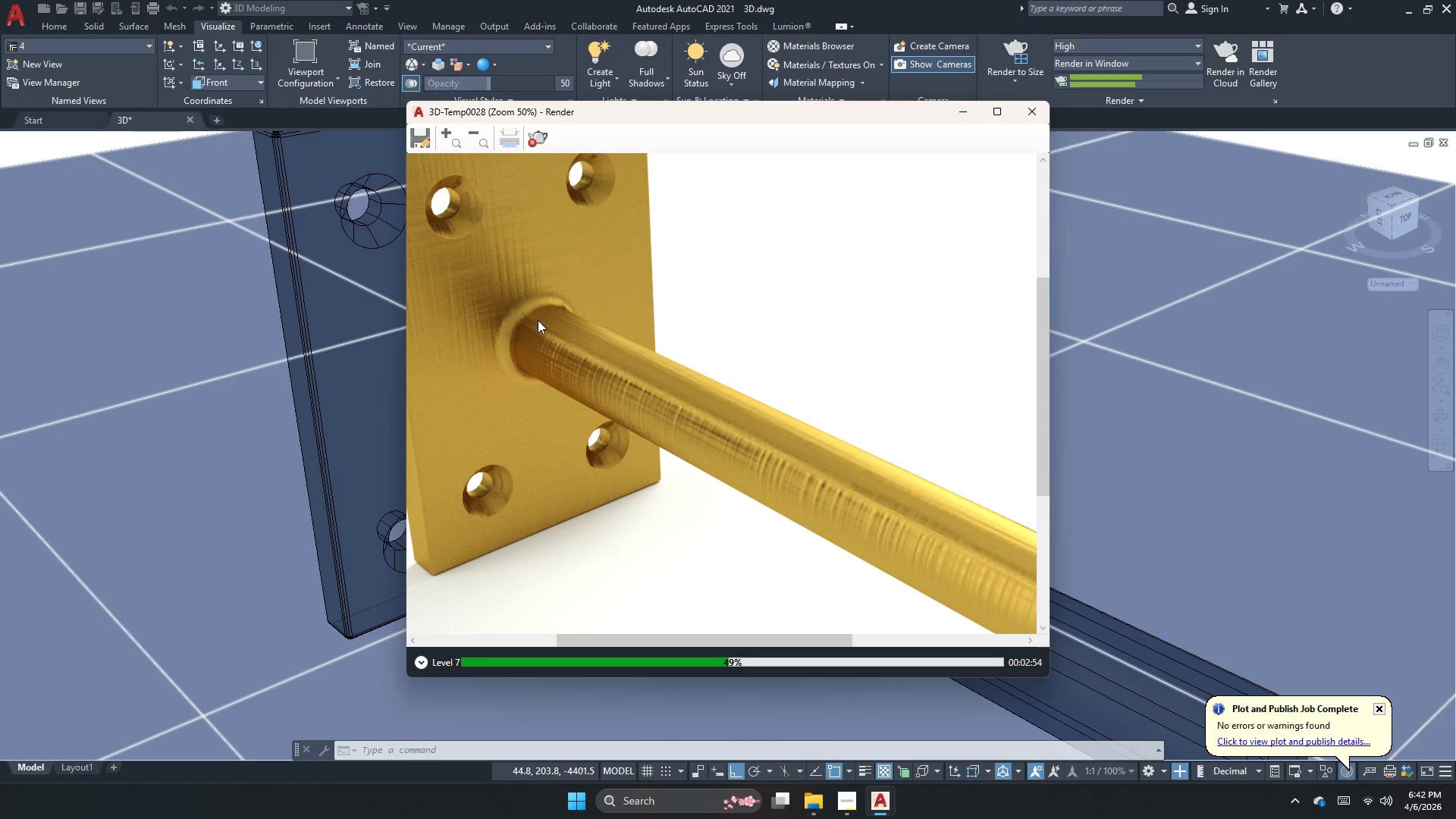 
wait(65.61)
 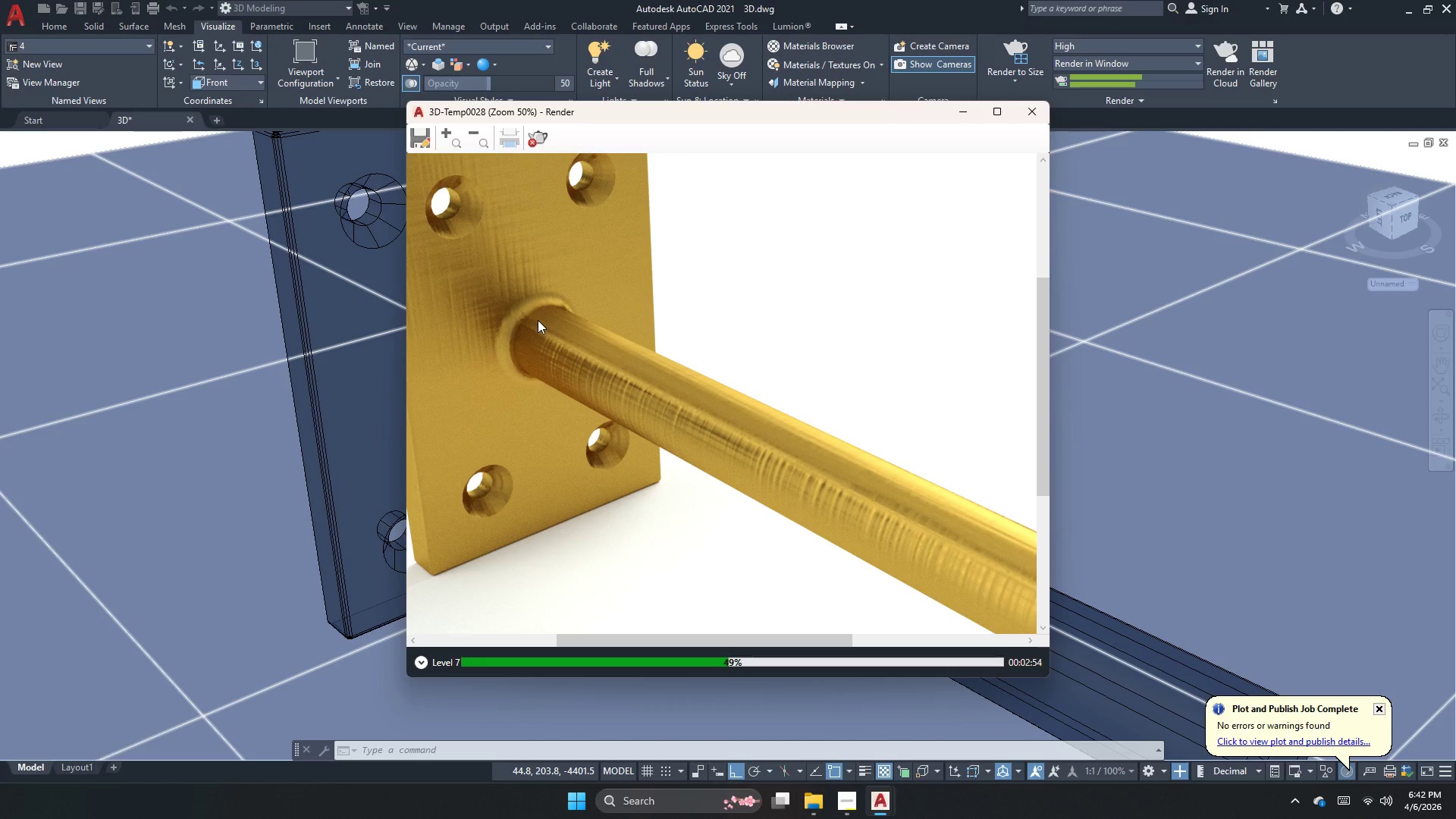 
scroll: coordinate [648, 382], scroll_direction: down, amount: 3.0
 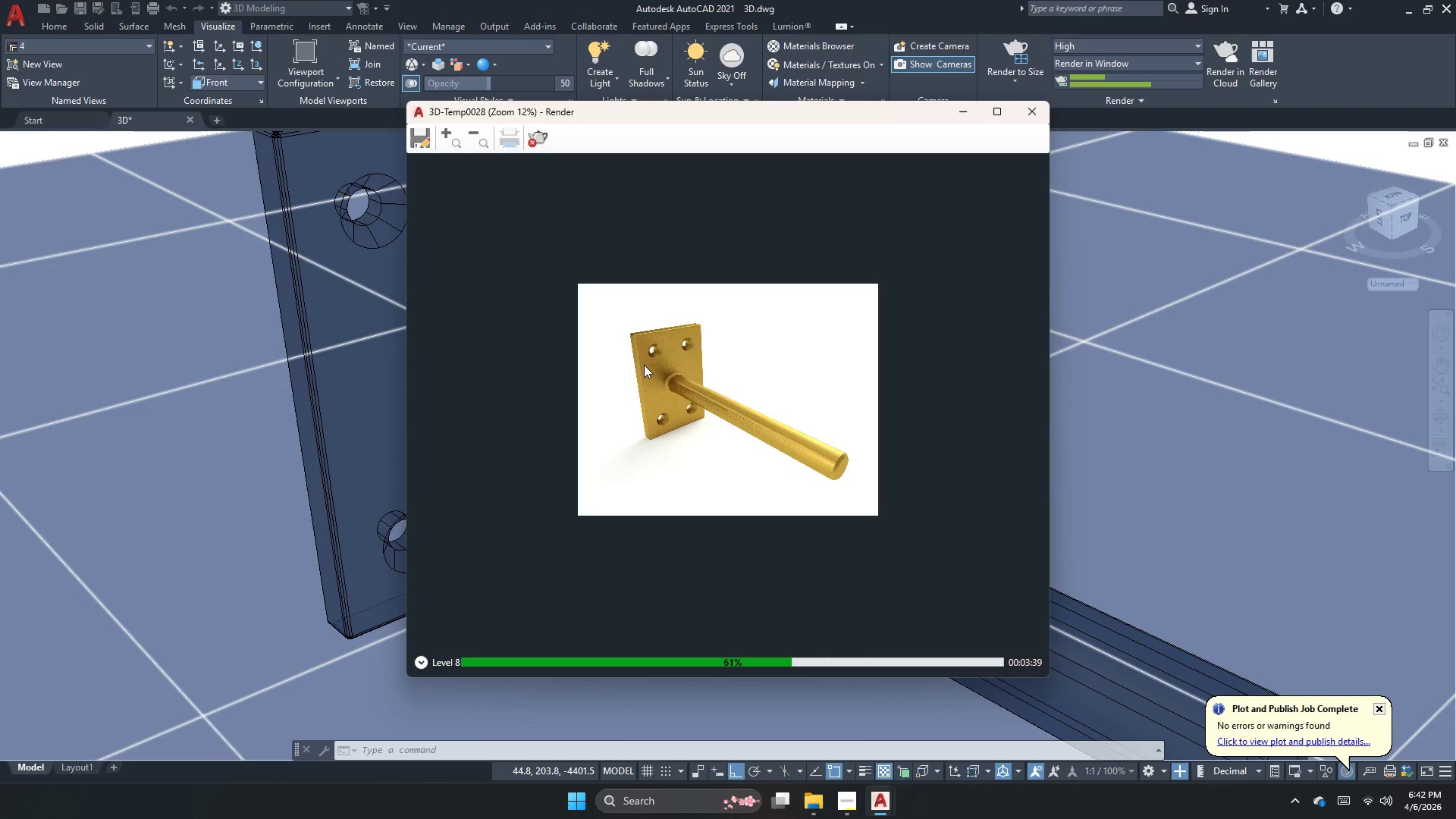 
wait(44.34)
 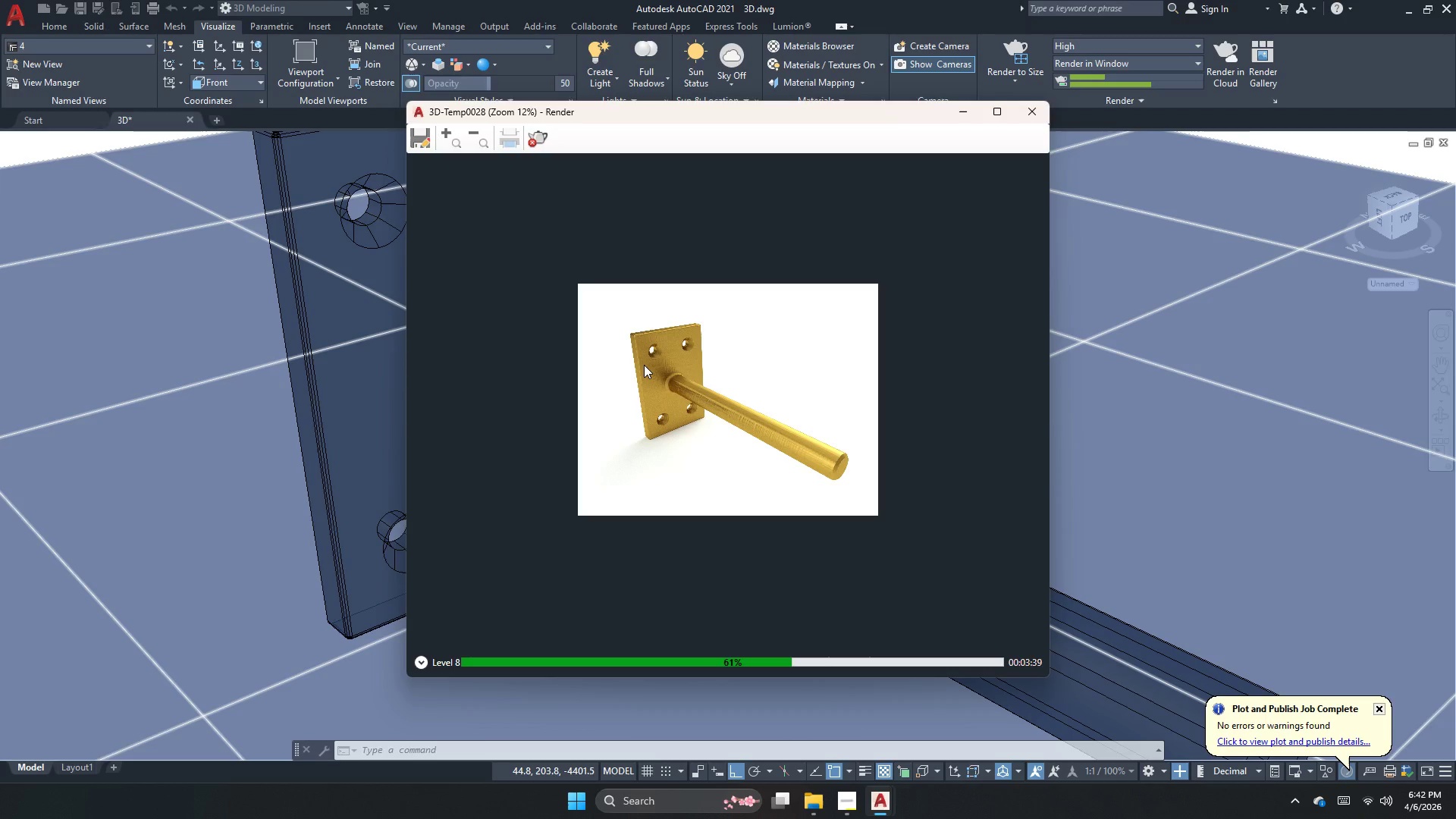 
scroll: coordinate [619, 488], scroll_direction: up, amount: 1.0
 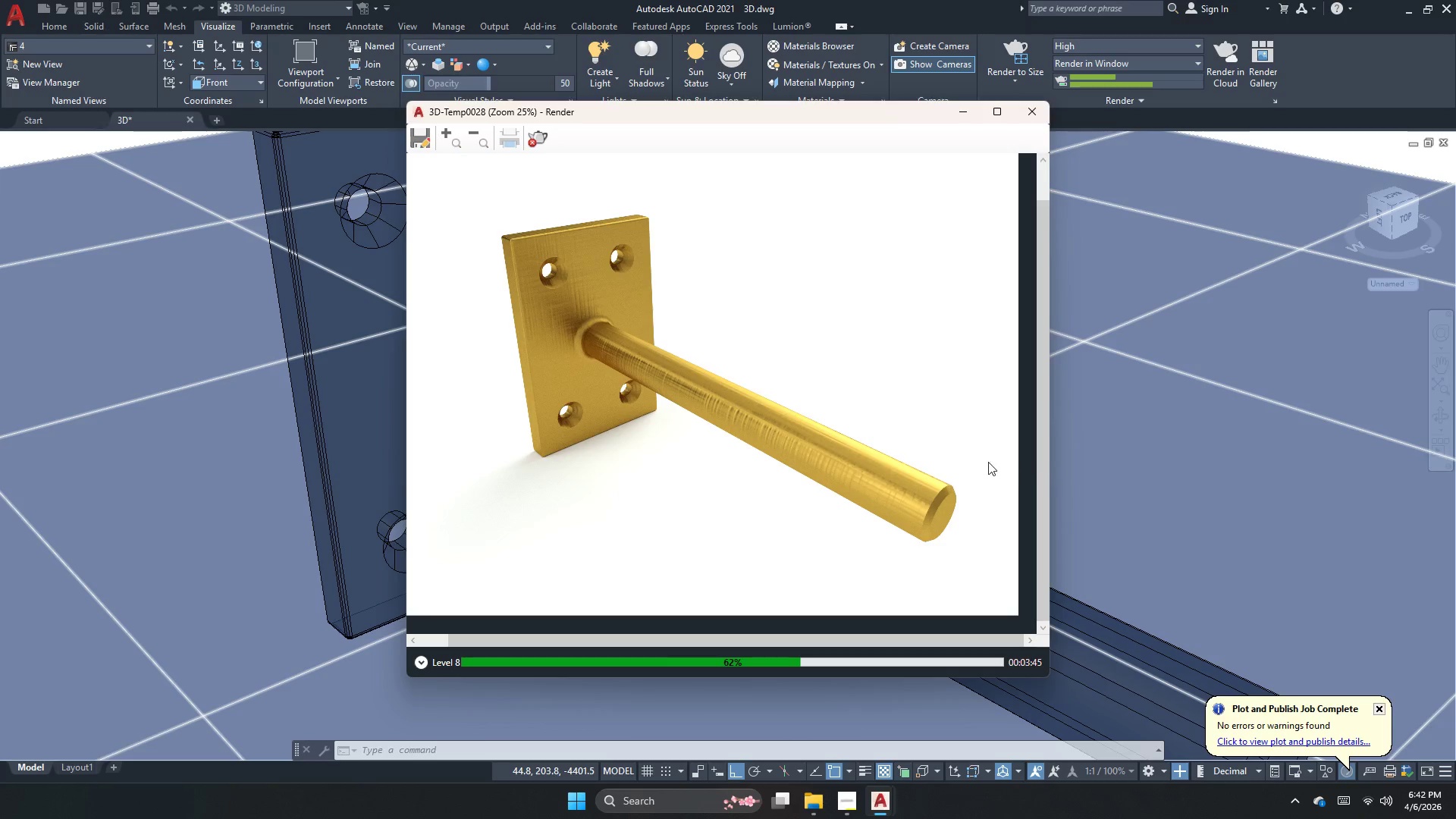 
left_click_drag(start_coordinate=[821, 477], to_coordinate=[805, 558])
 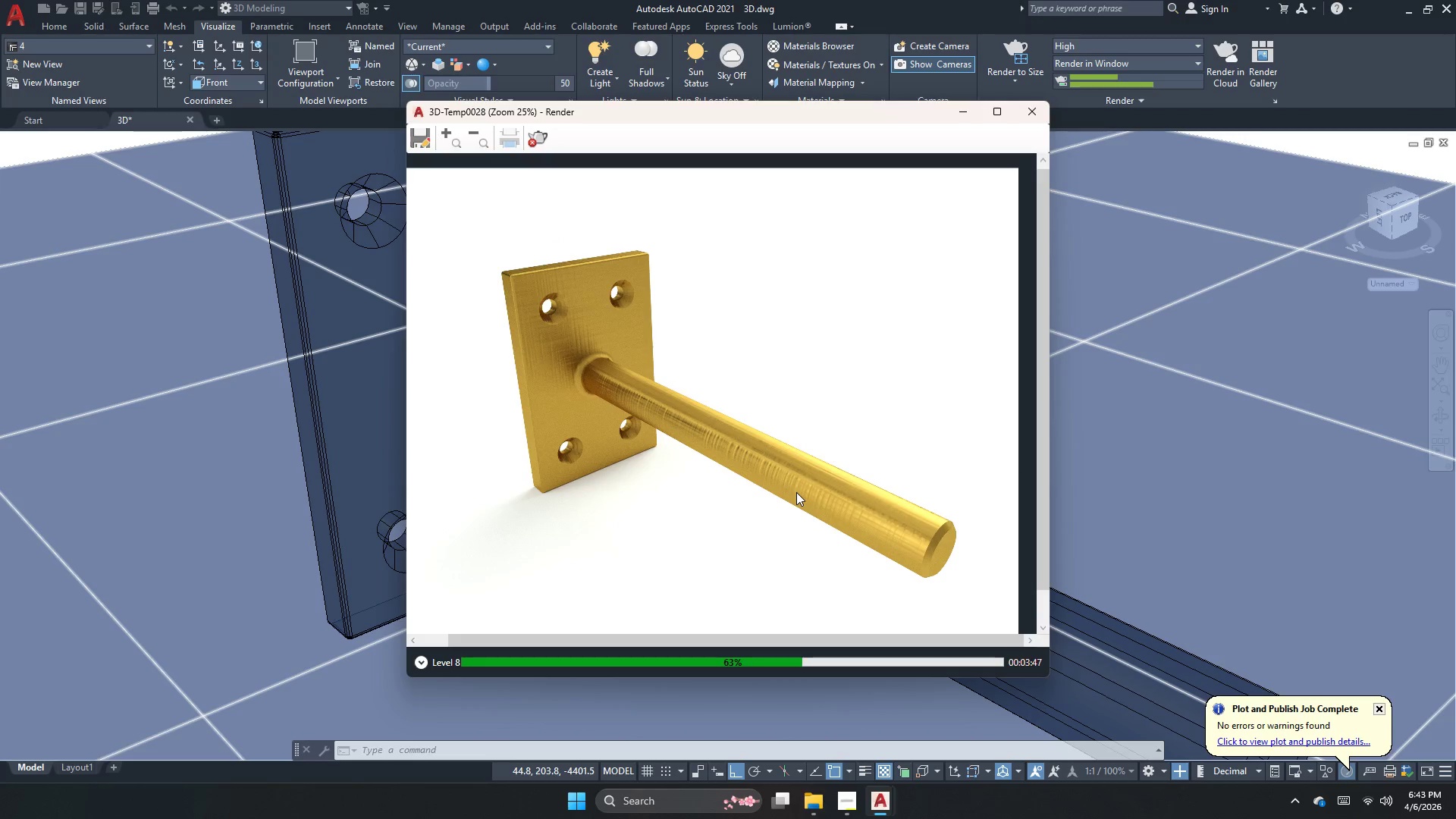 
scroll: coordinate [796, 492], scroll_direction: down, amount: 1.0
 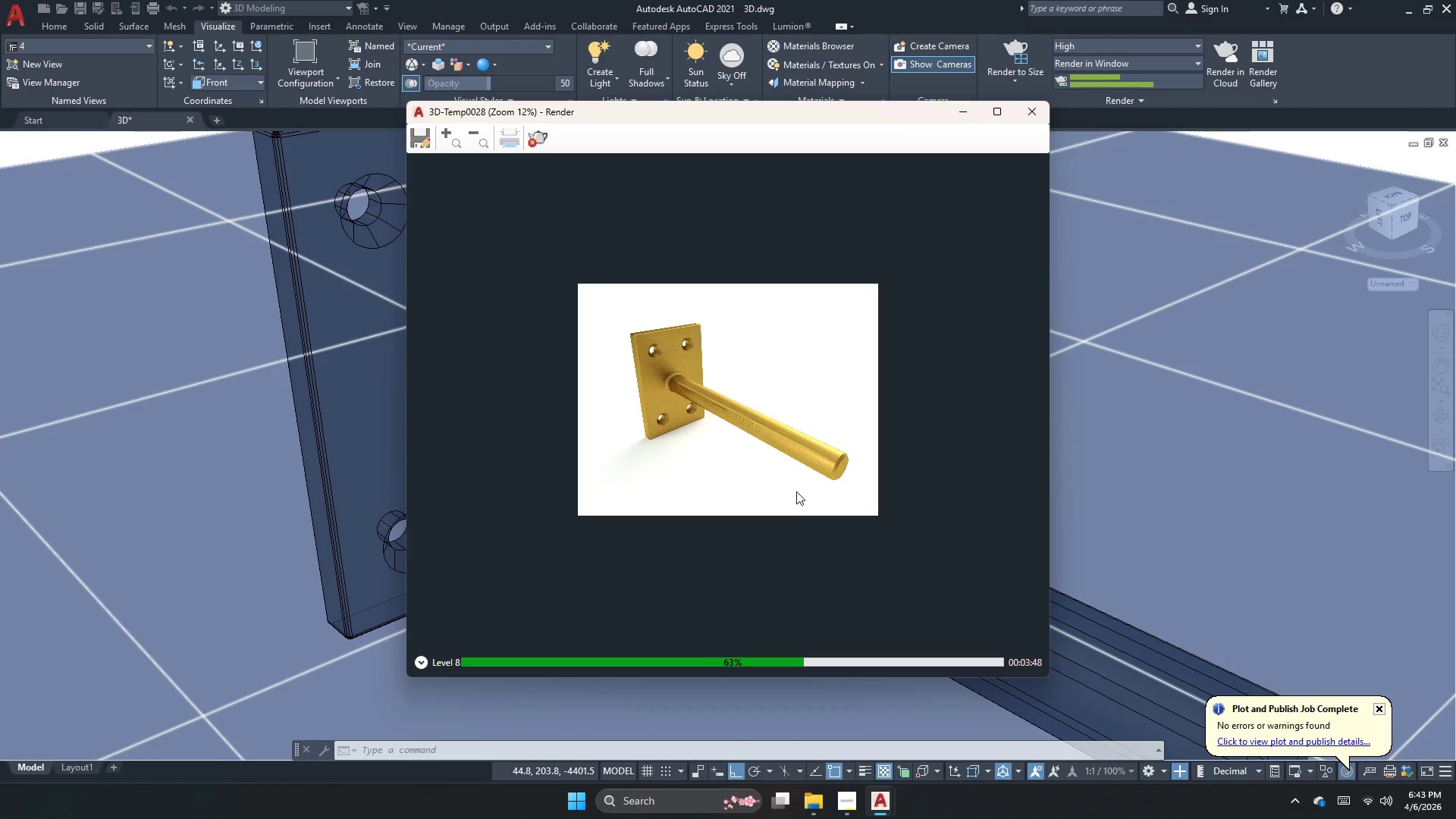 
scroll: coordinate [796, 491], scroll_direction: up, amount: 1.0
 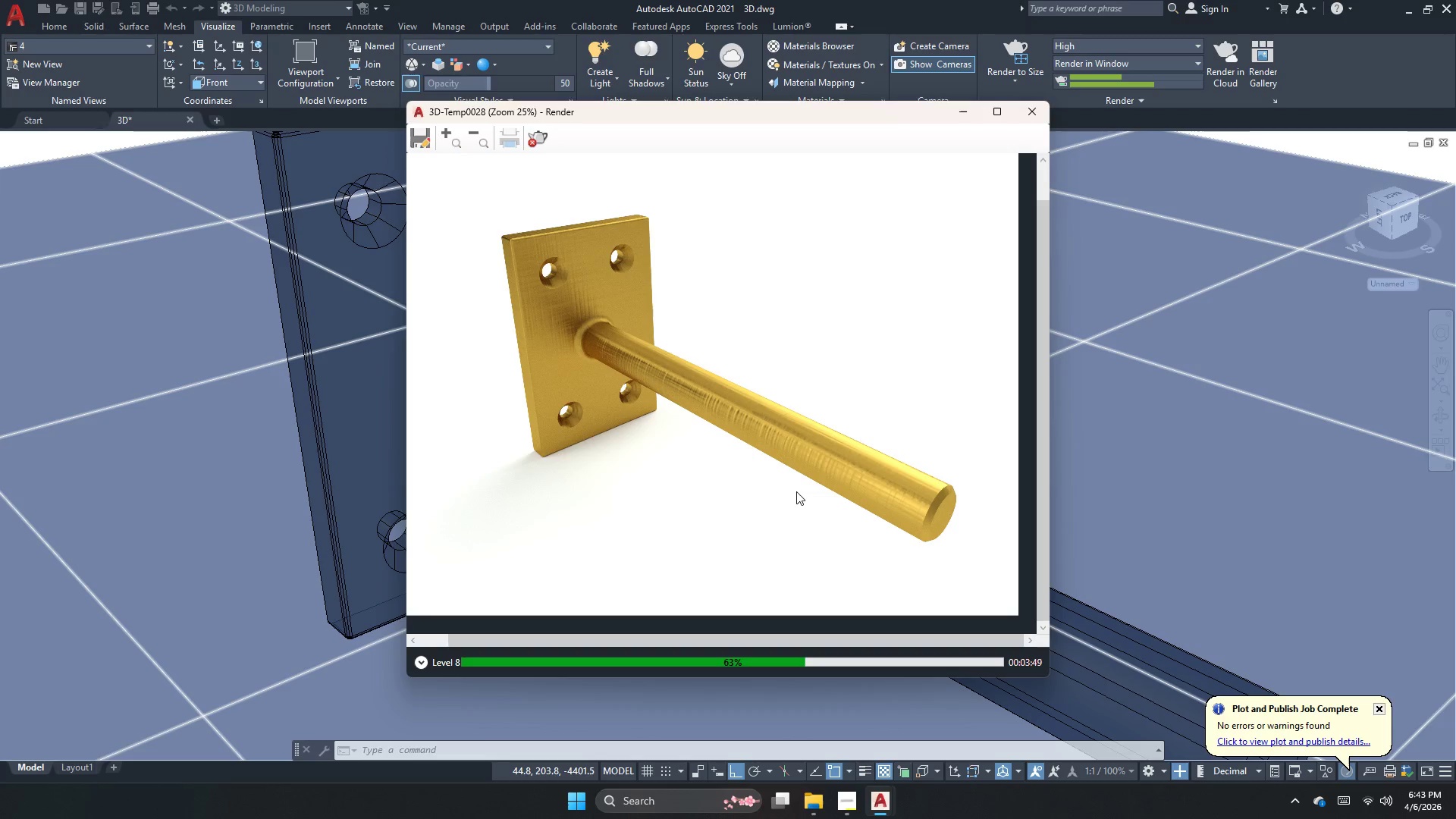 
scroll: coordinate [796, 491], scroll_direction: none, amount: 0.0
 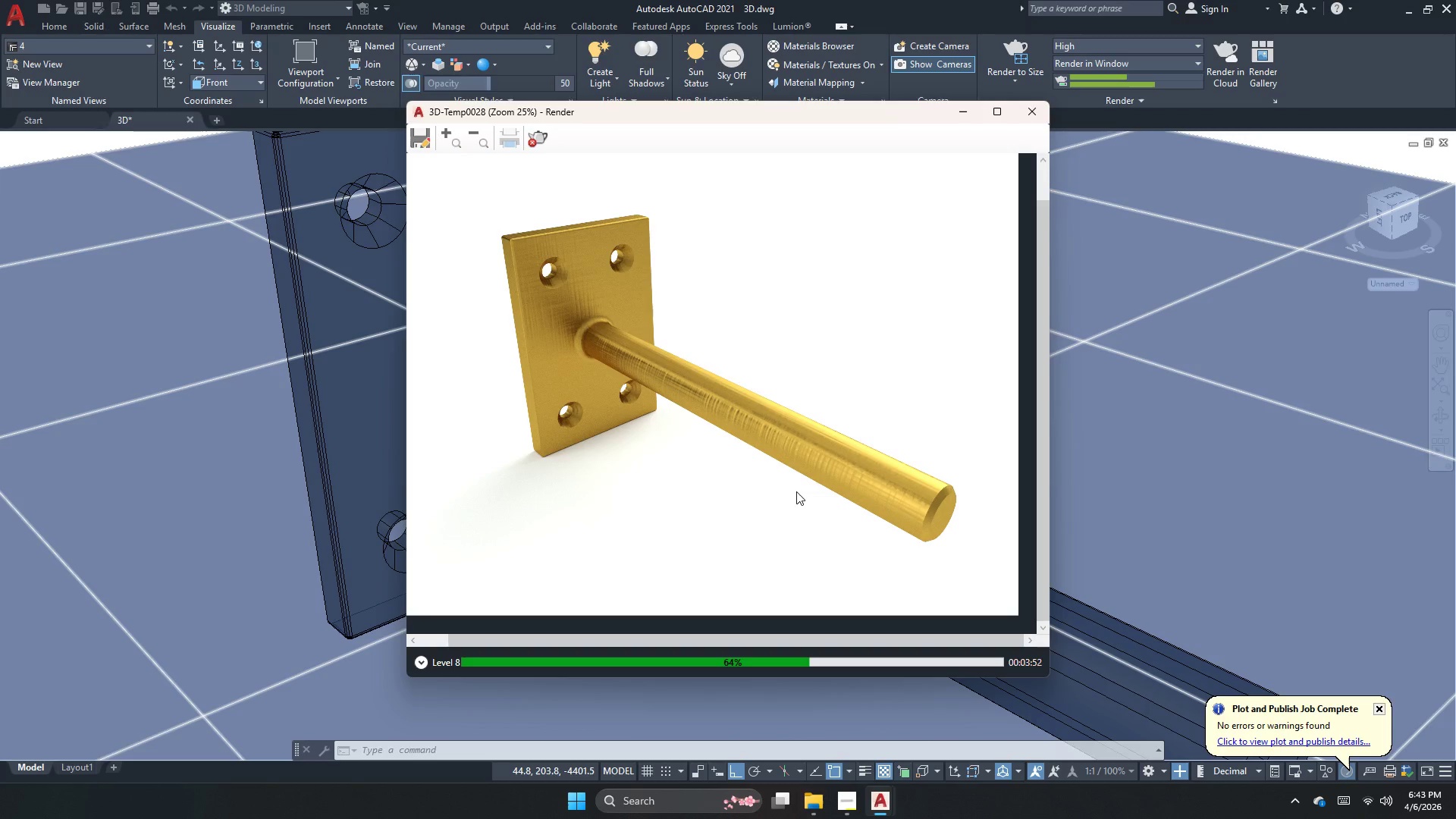 
scroll: coordinate [796, 491], scroll_direction: down, amount: 1.0
 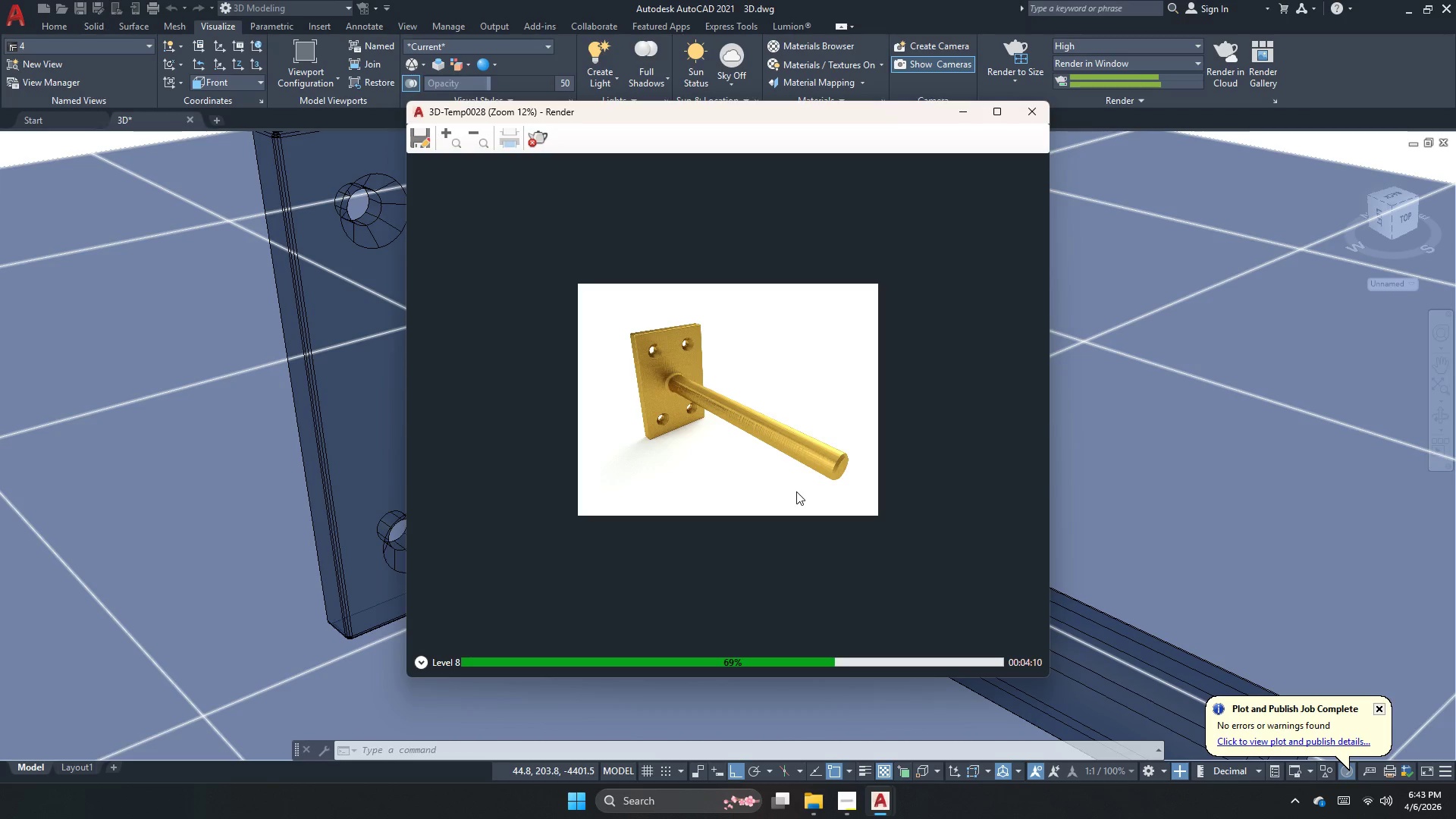 
wait(22.48)
 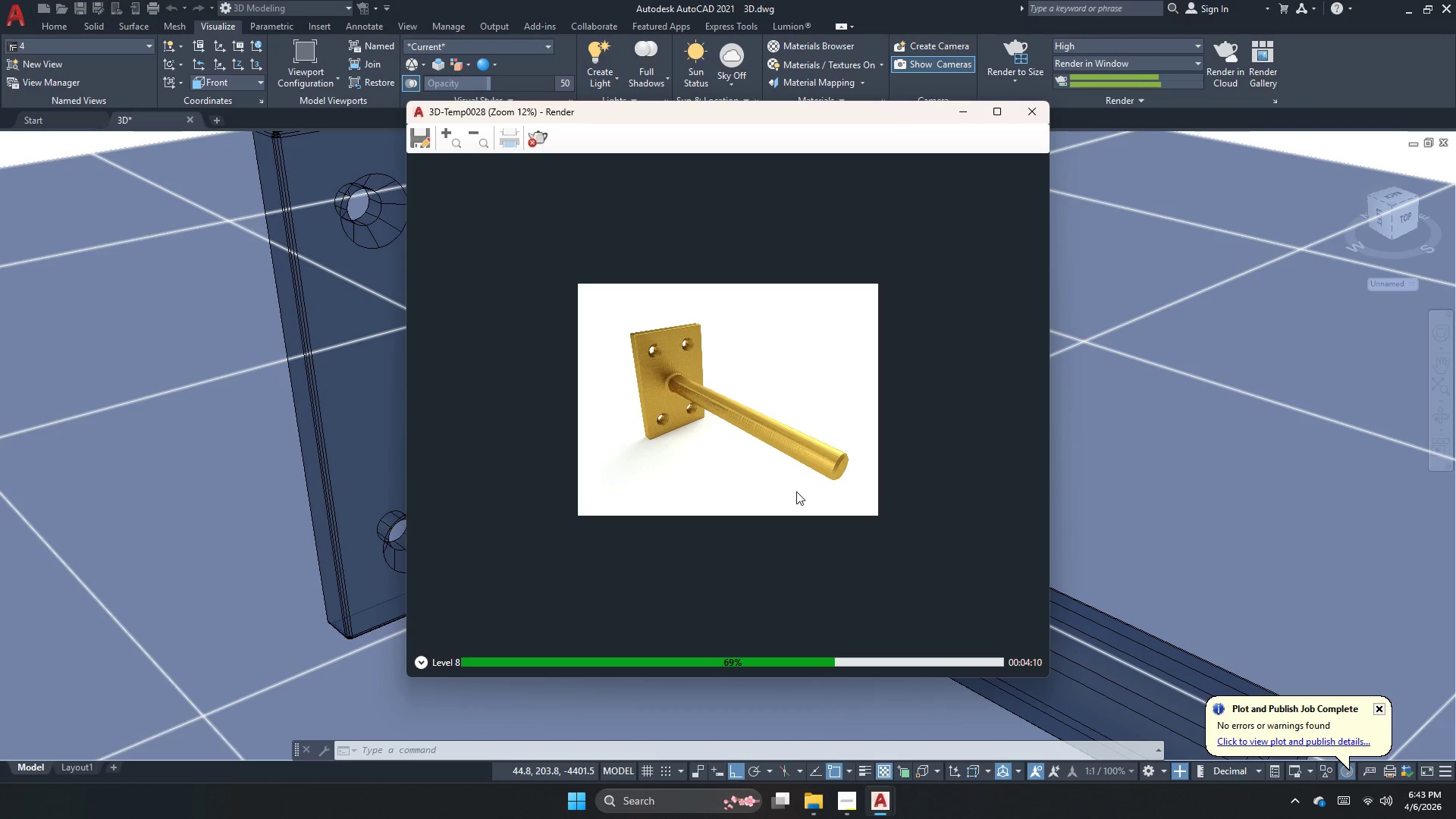 
scroll: coordinate [667, 417], scroll_direction: up, amount: 1.0
 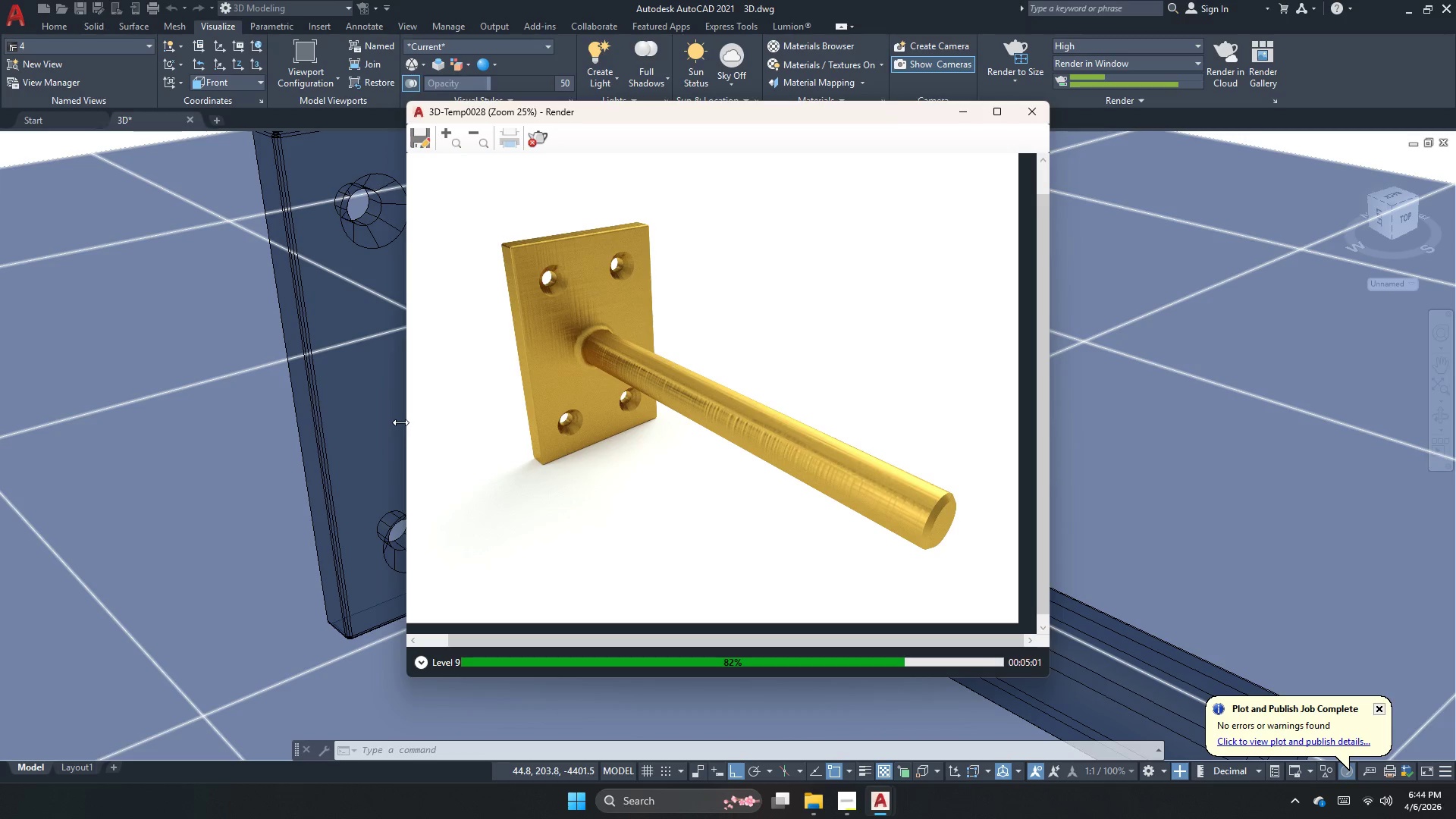 
wait(49.79)
 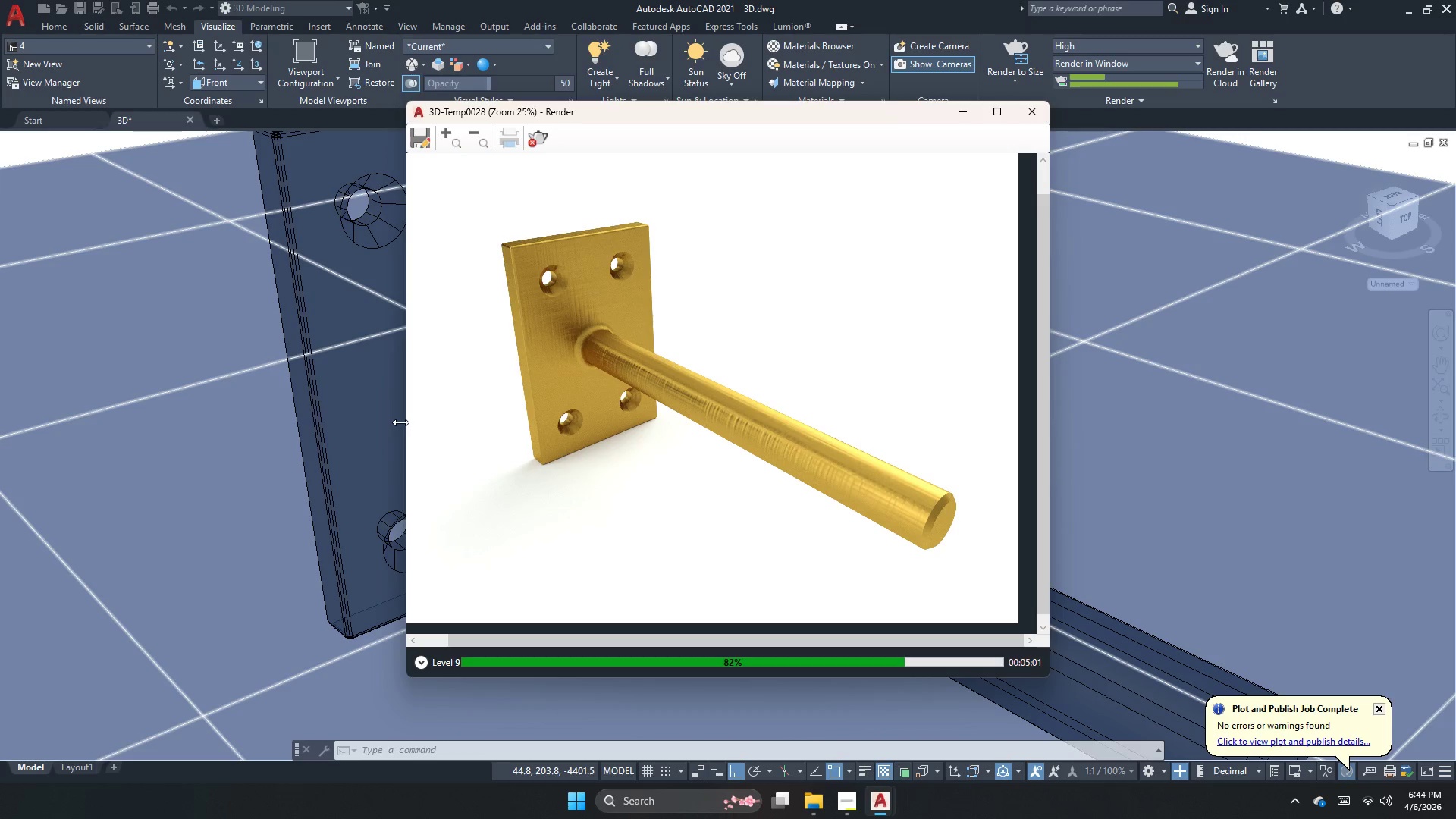 
scroll: coordinate [616, 448], scroll_direction: up, amount: 1.0
 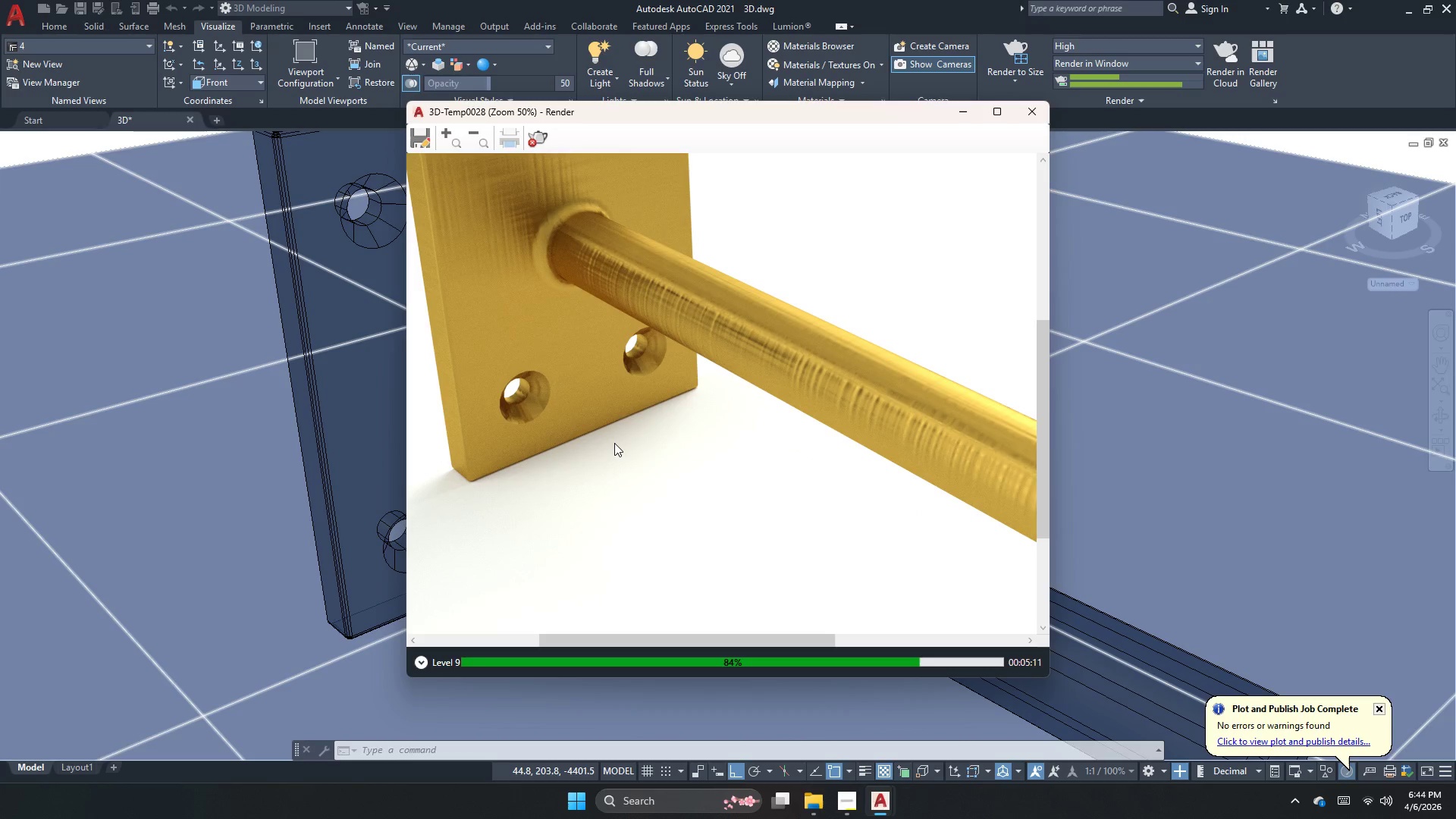 
wait(7.09)
 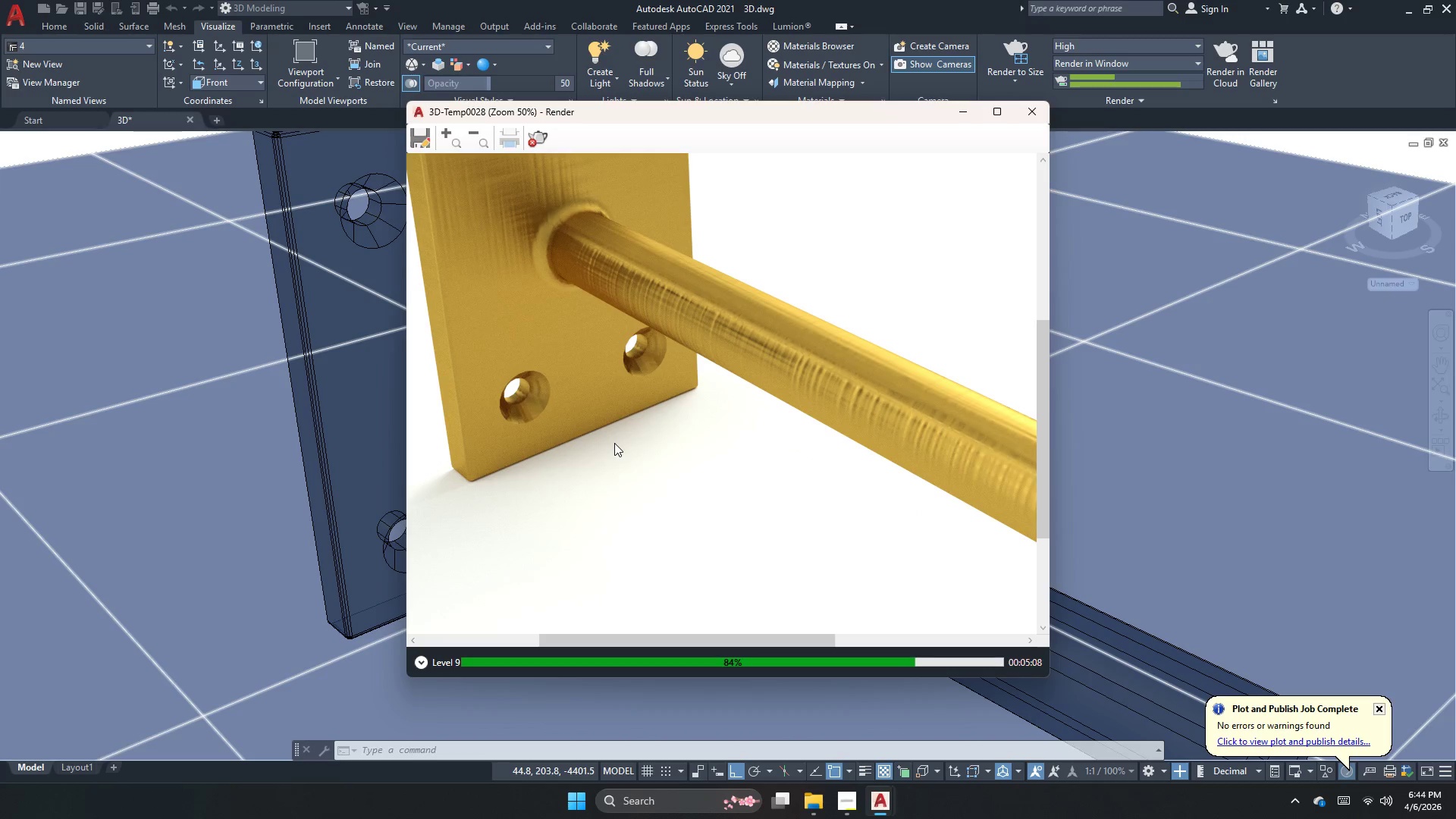 
scroll: coordinate [614, 443], scroll_direction: down, amount: 2.0
 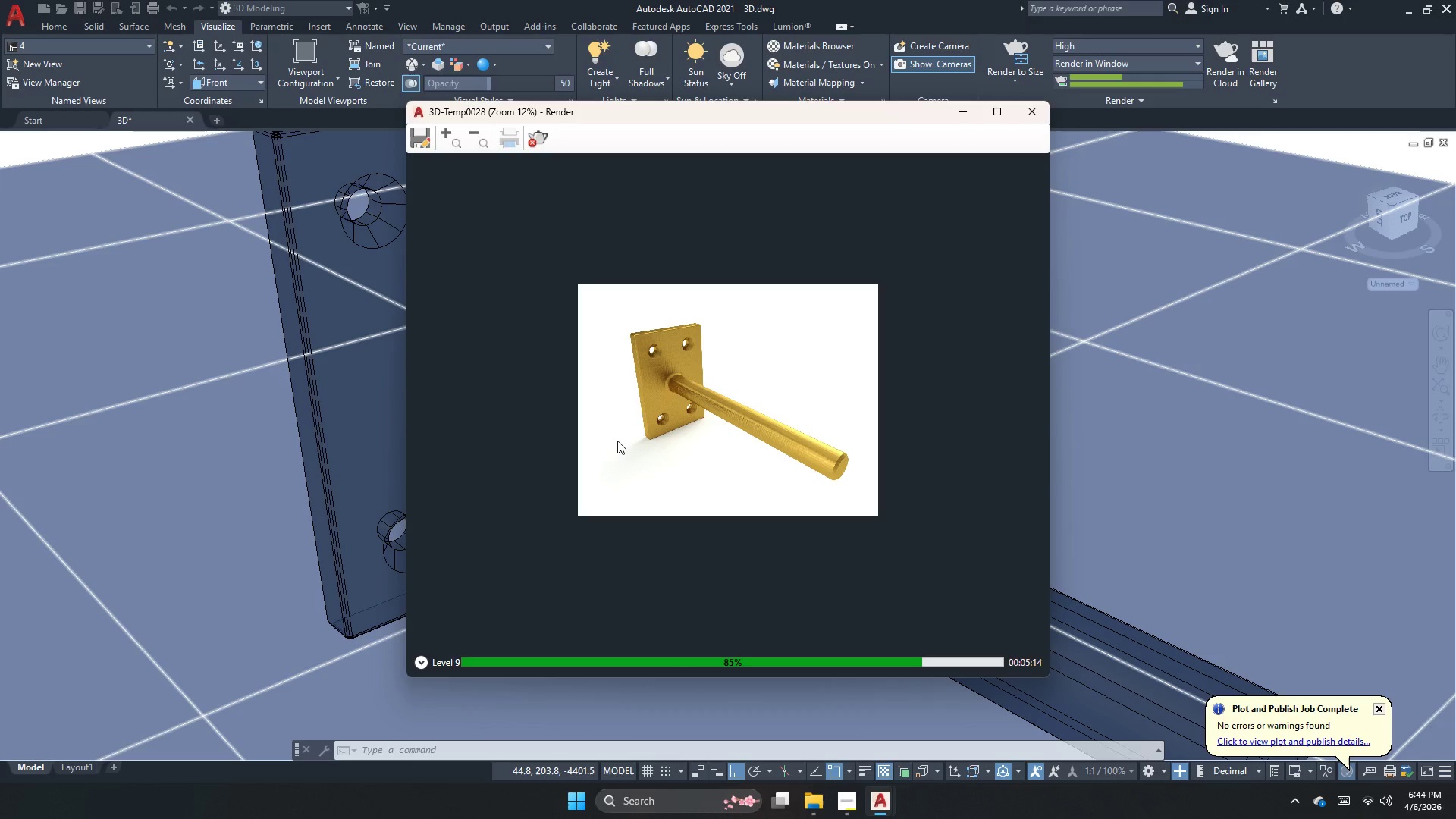 
scroll: coordinate [634, 428], scroll_direction: up, amount: 1.0
 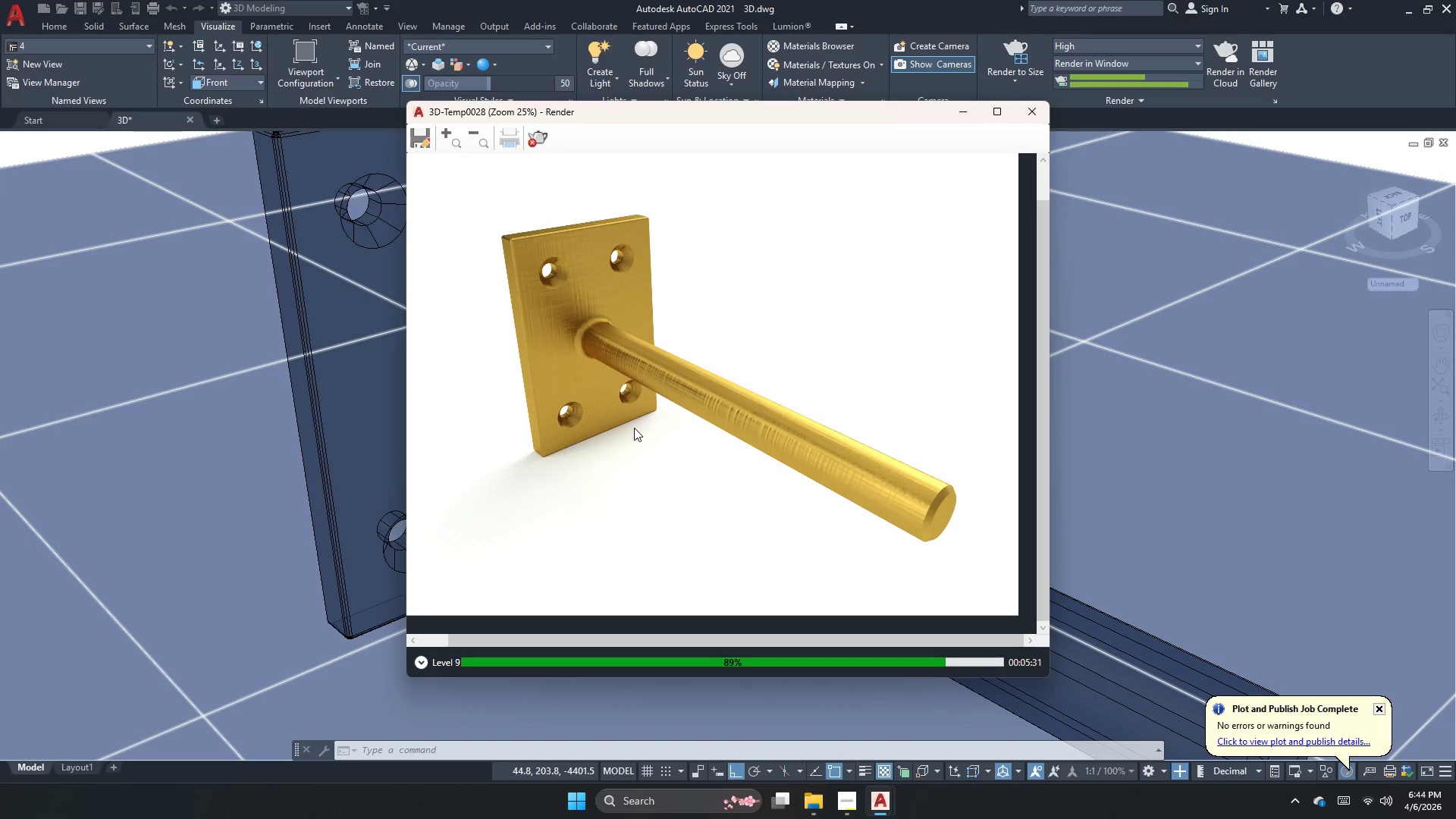 
wait(21.83)
 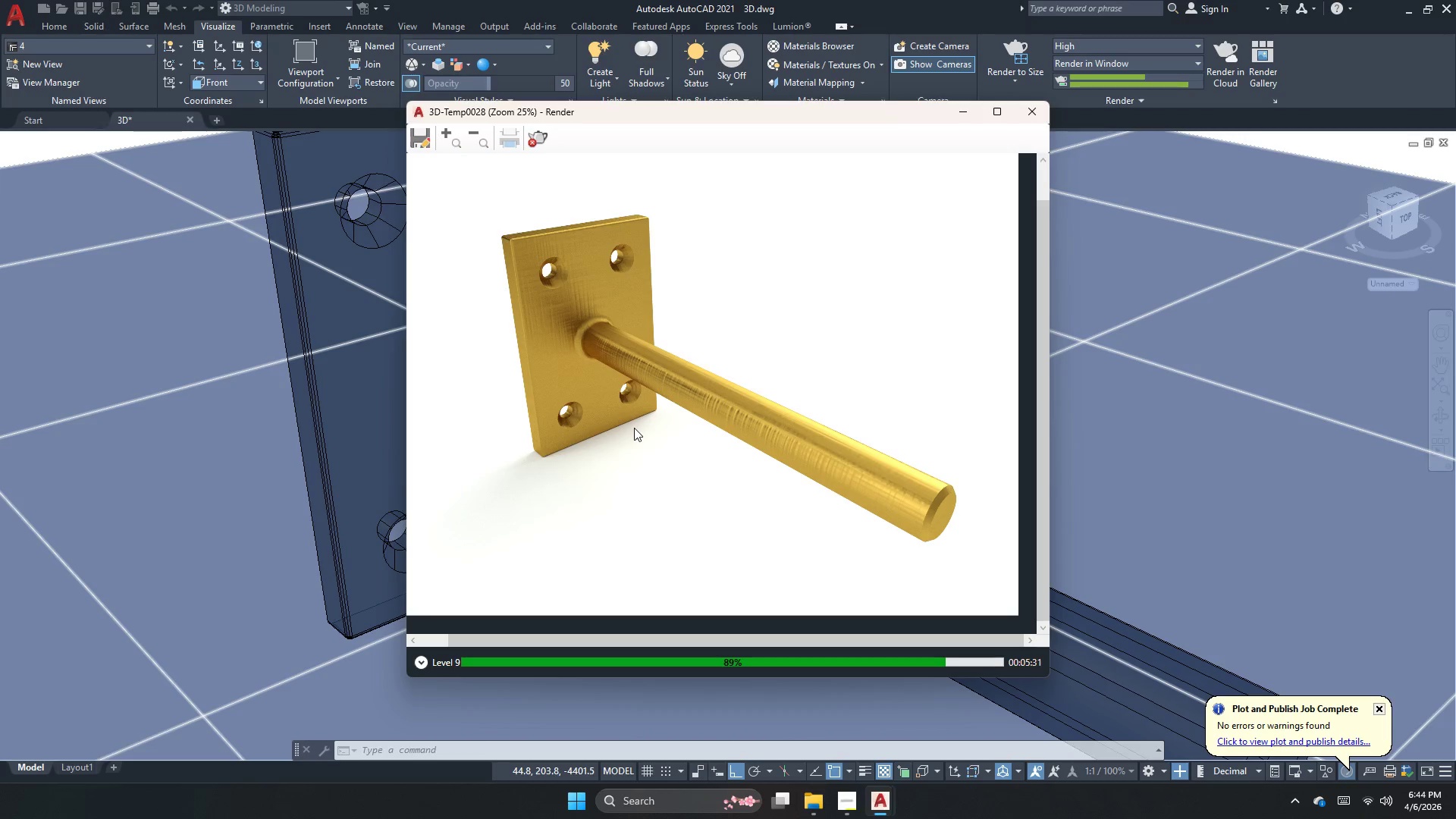 
scroll: coordinate [634, 428], scroll_direction: none, amount: 0.0
 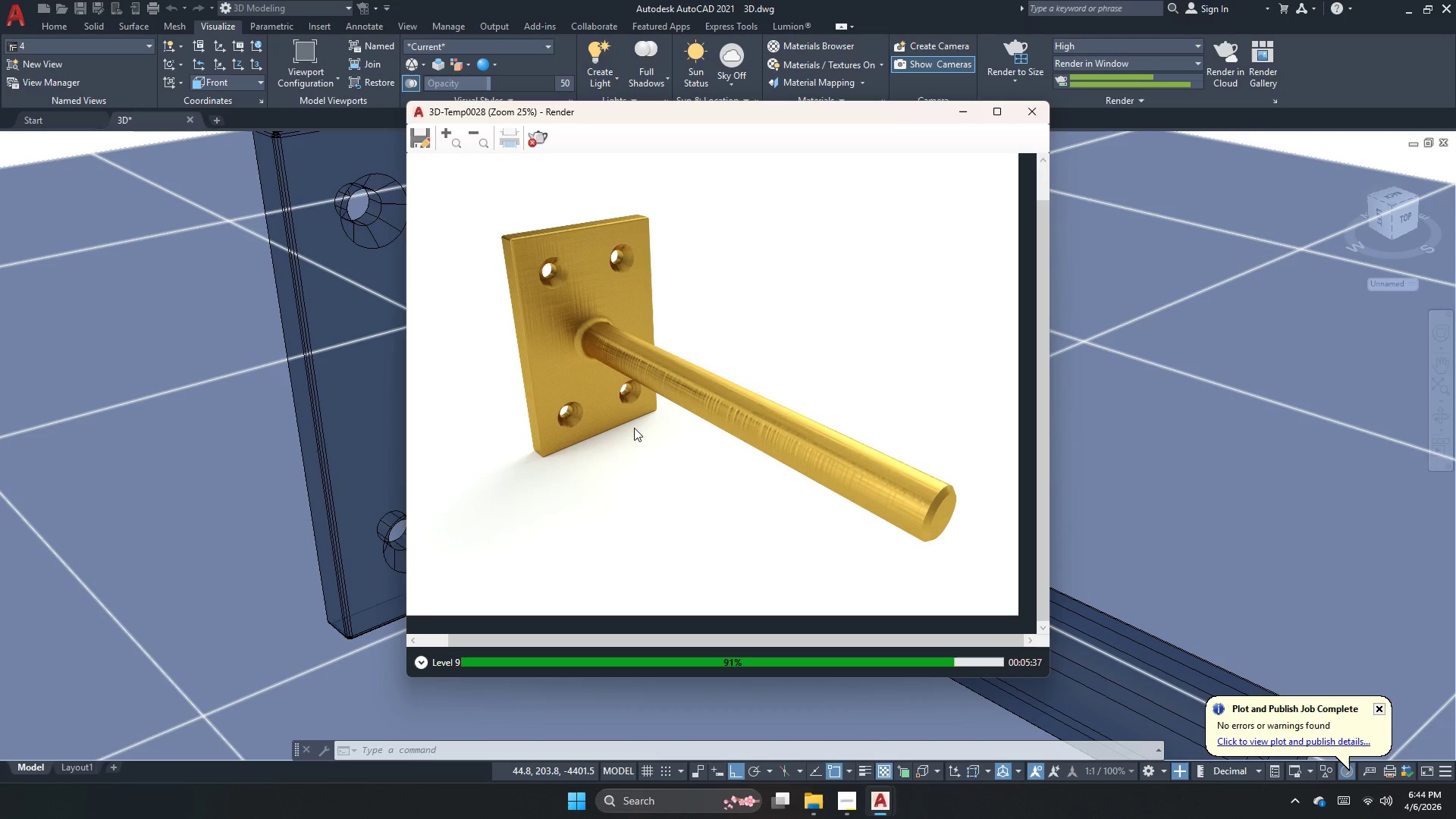 
scroll: coordinate [634, 428], scroll_direction: up, amount: 1.0
 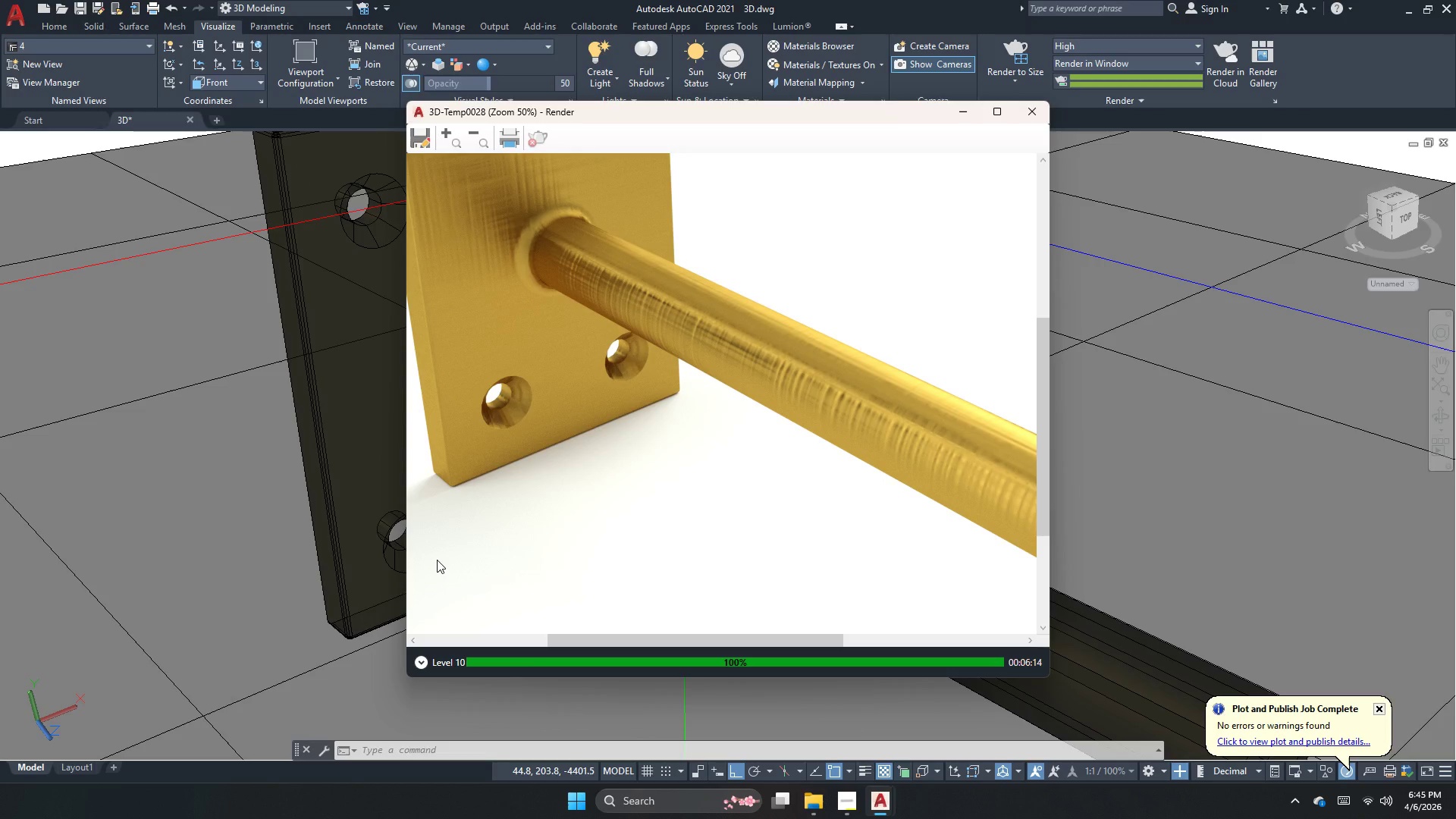 
wait(59.31)
 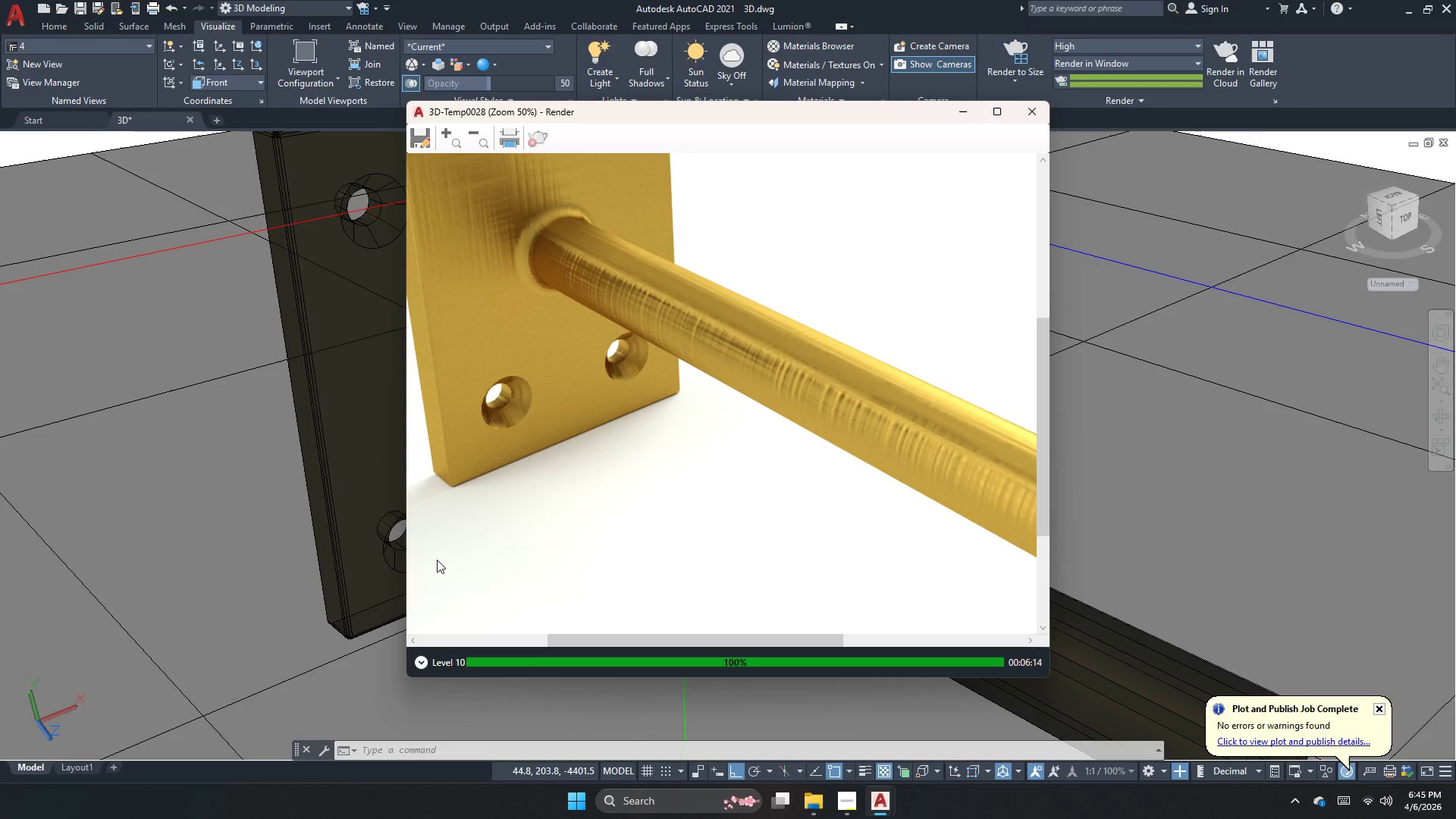 
scroll: coordinate [437, 560], scroll_direction: up, amount: 1.0
 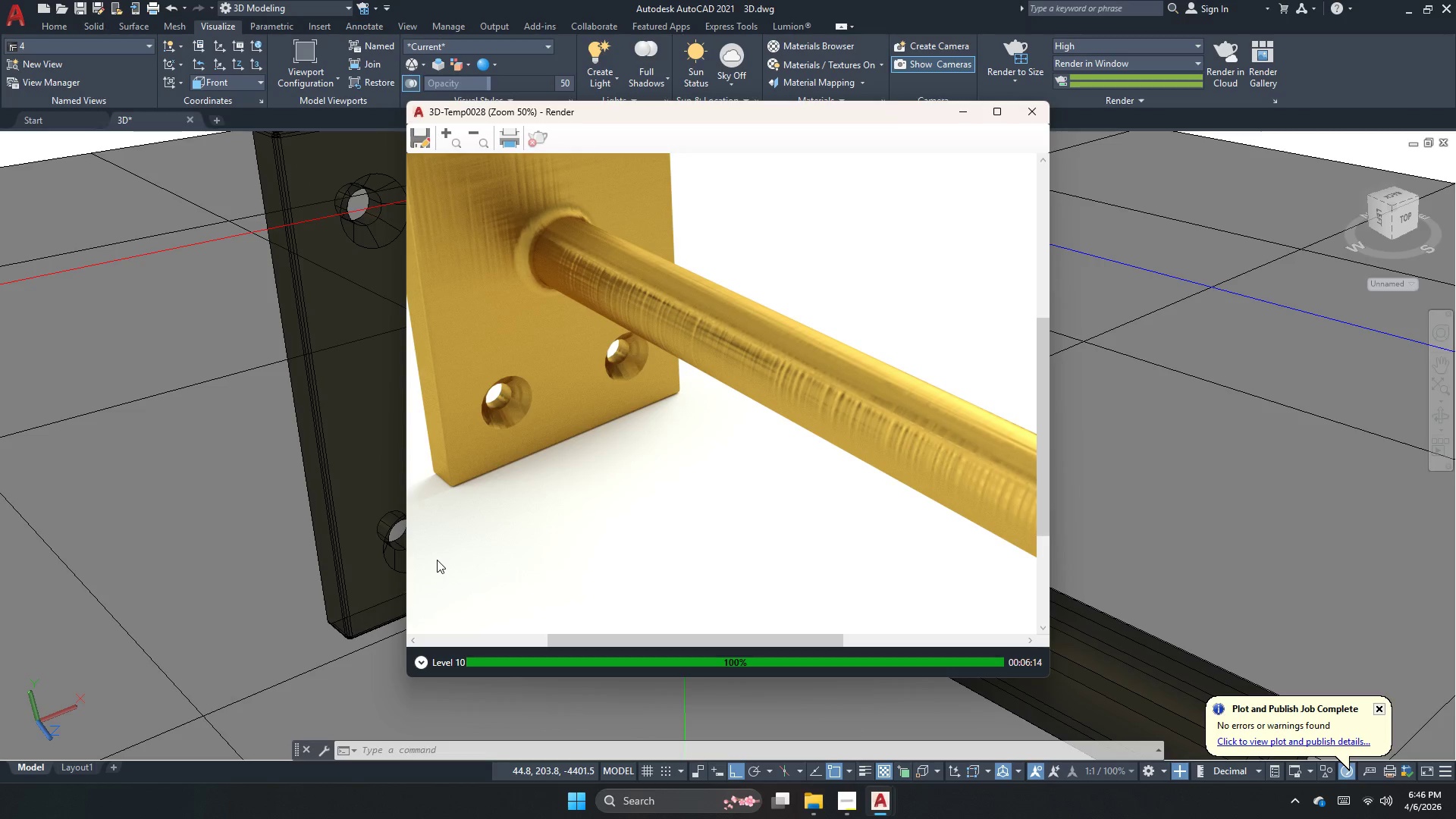 
wait(25.87)
 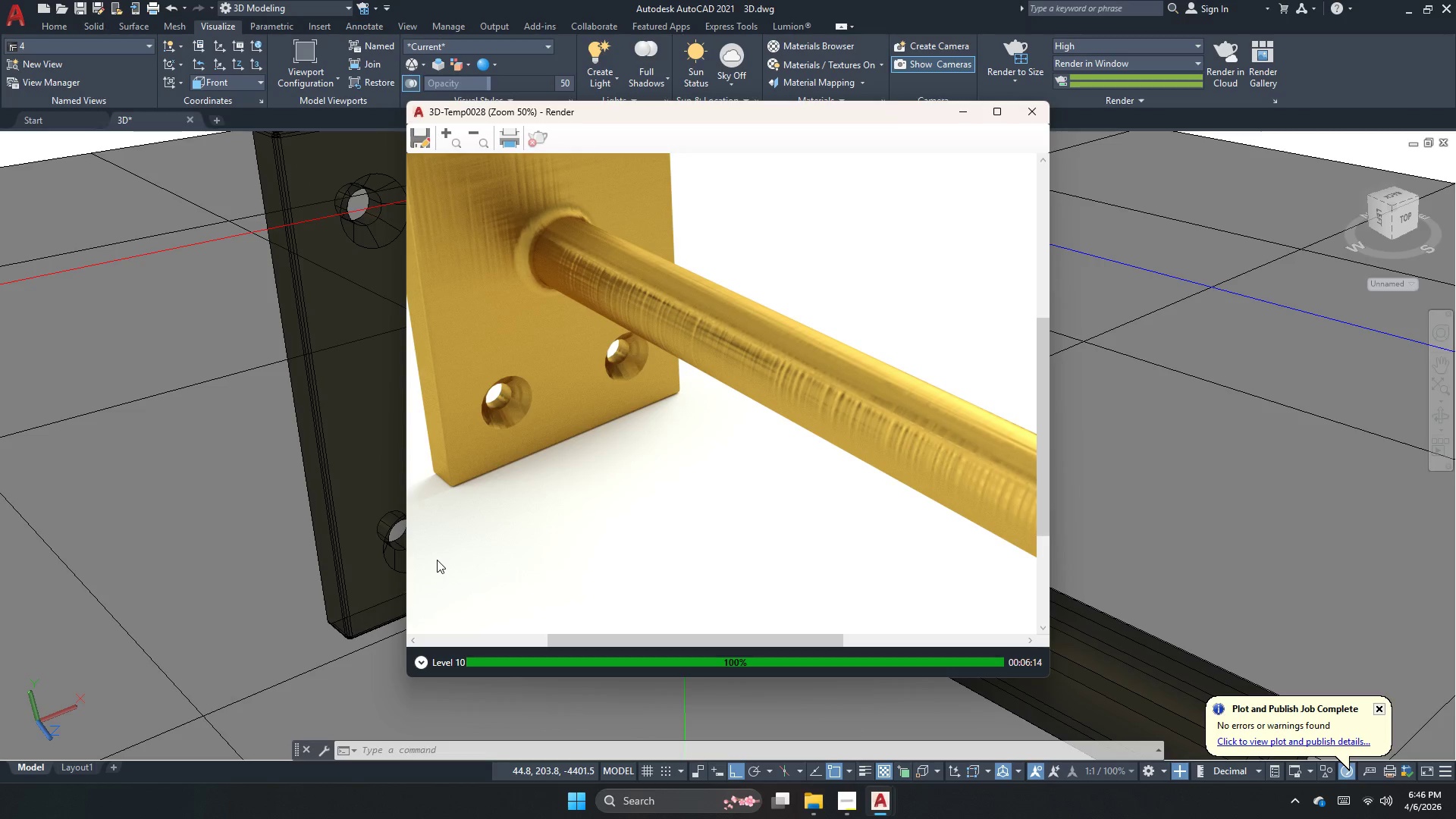 
scroll: coordinate [435, 111], scroll_direction: down, amount: 4.0
 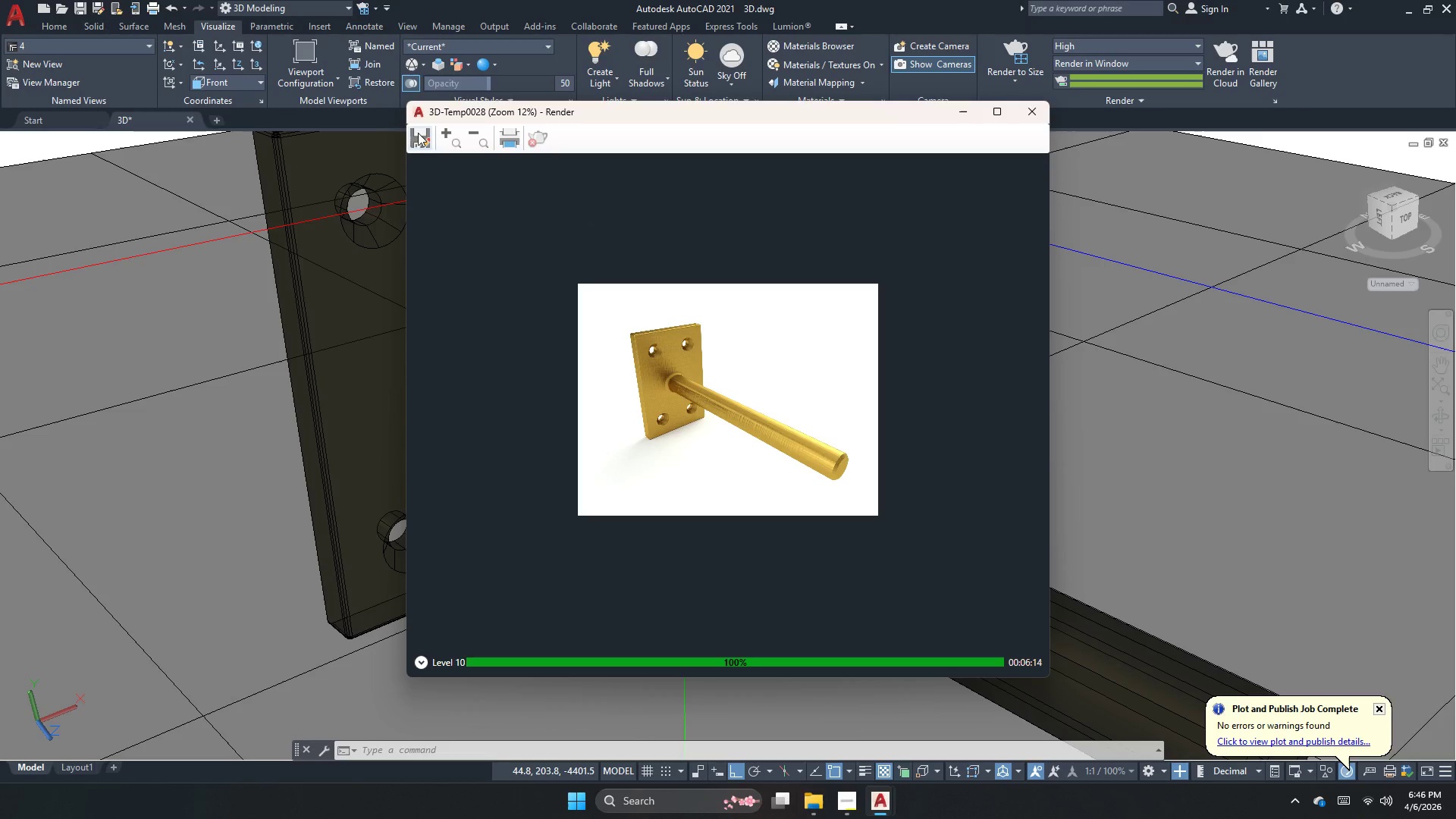 
left_click([418, 133])
 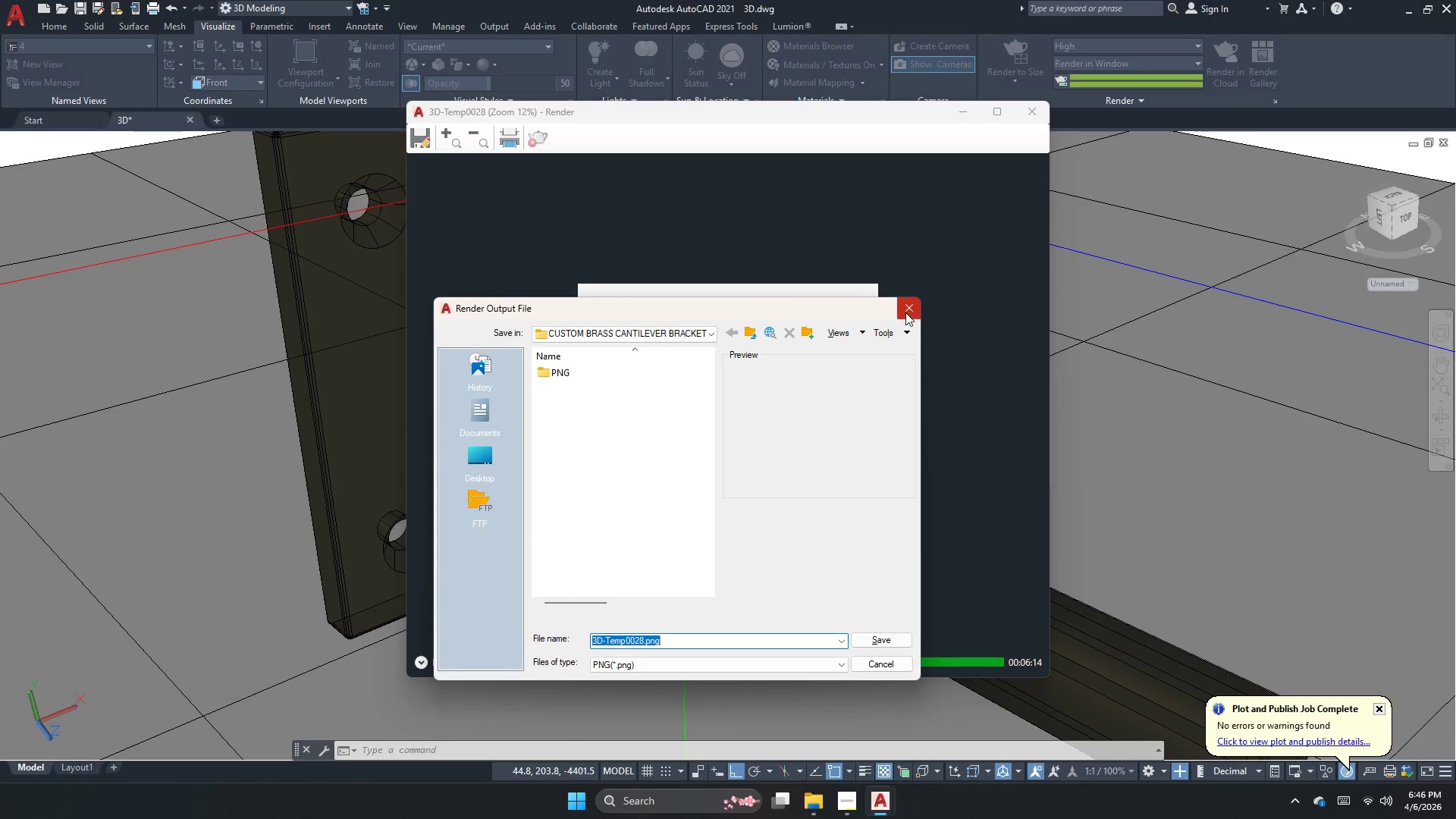 
left_click([904, 312])
 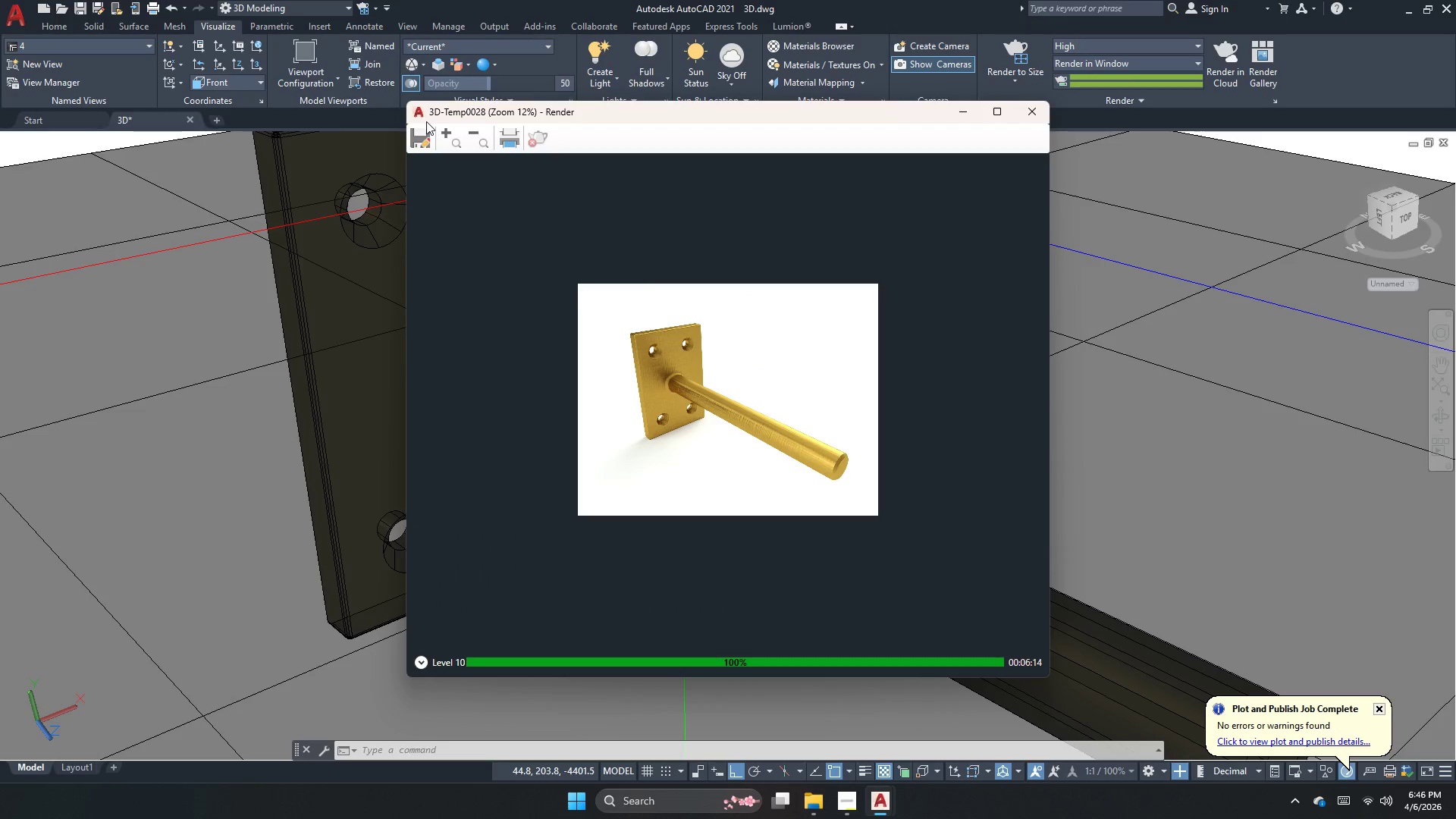 
left_click([418, 131])
 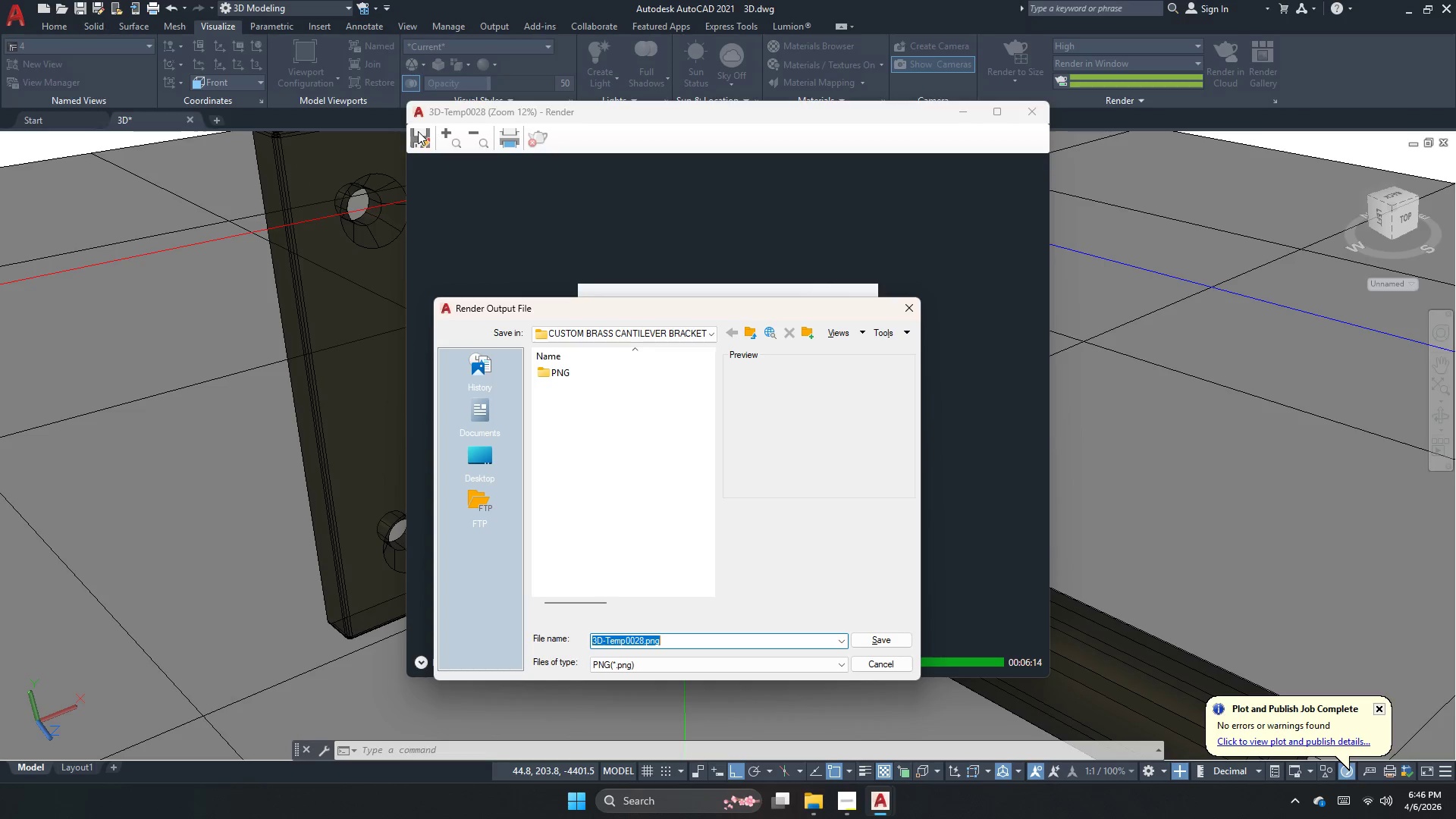 
wait(9.99)
 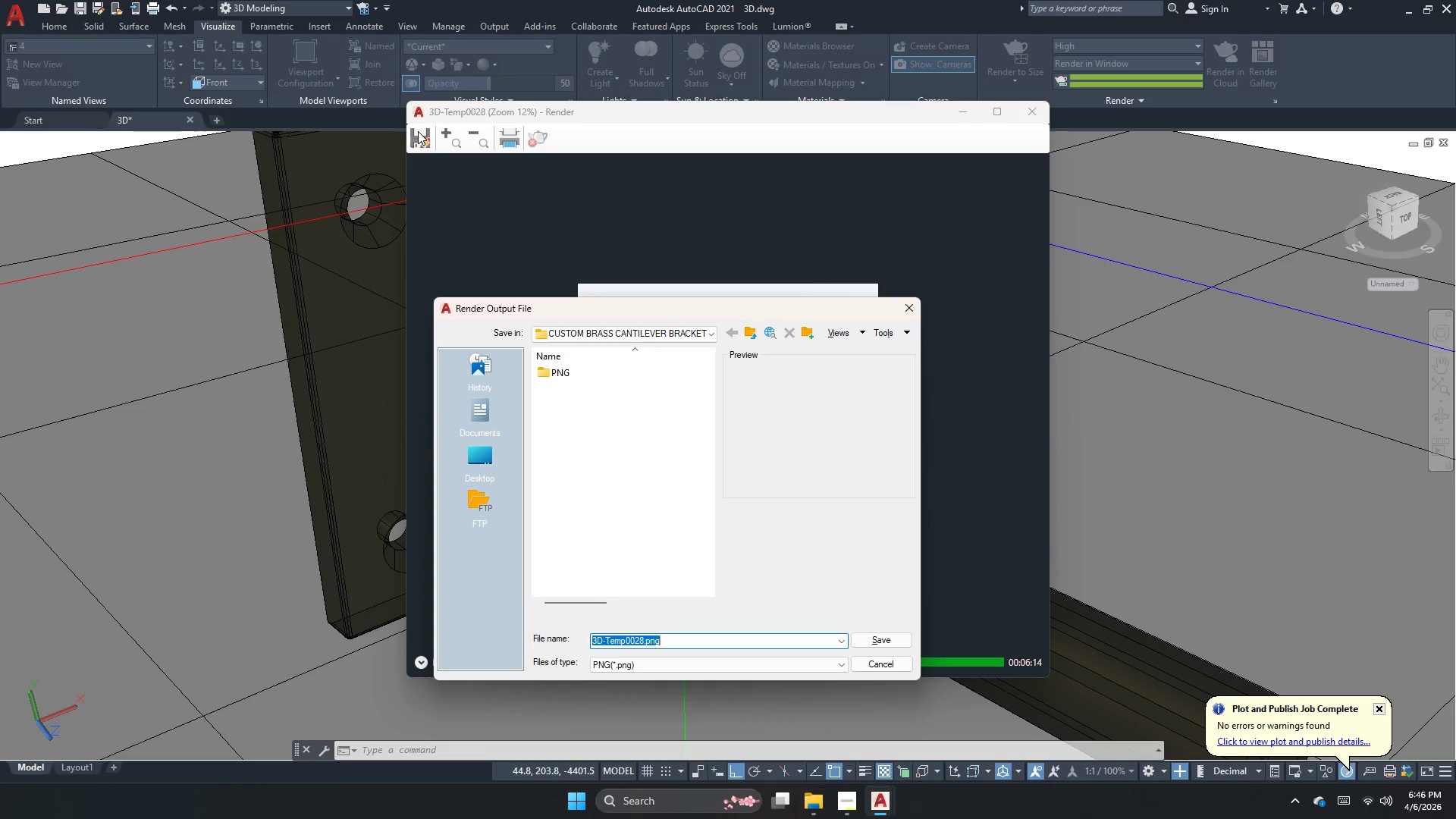 
double_click([604, 377])
 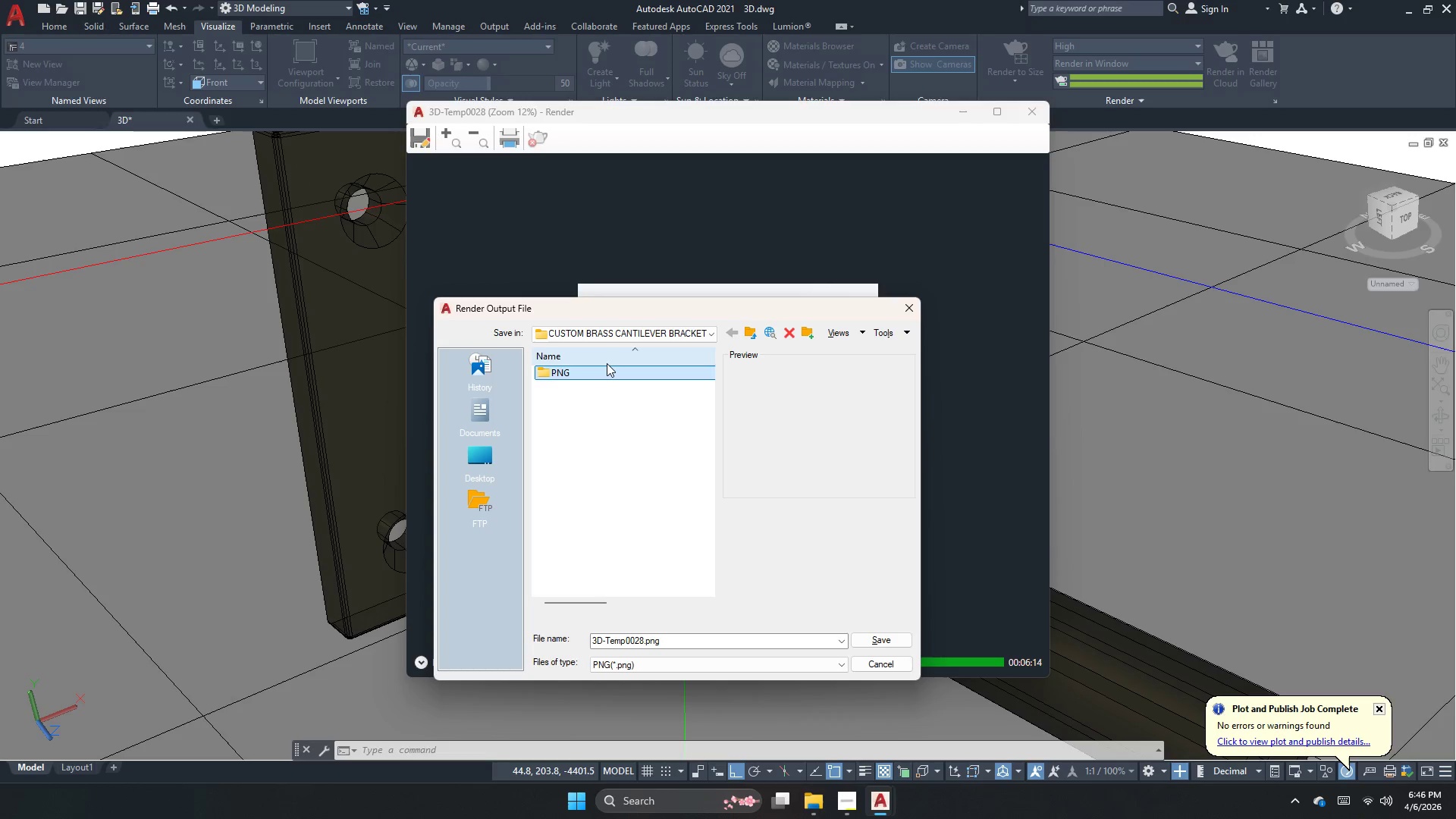 
triple_click([607, 363])
 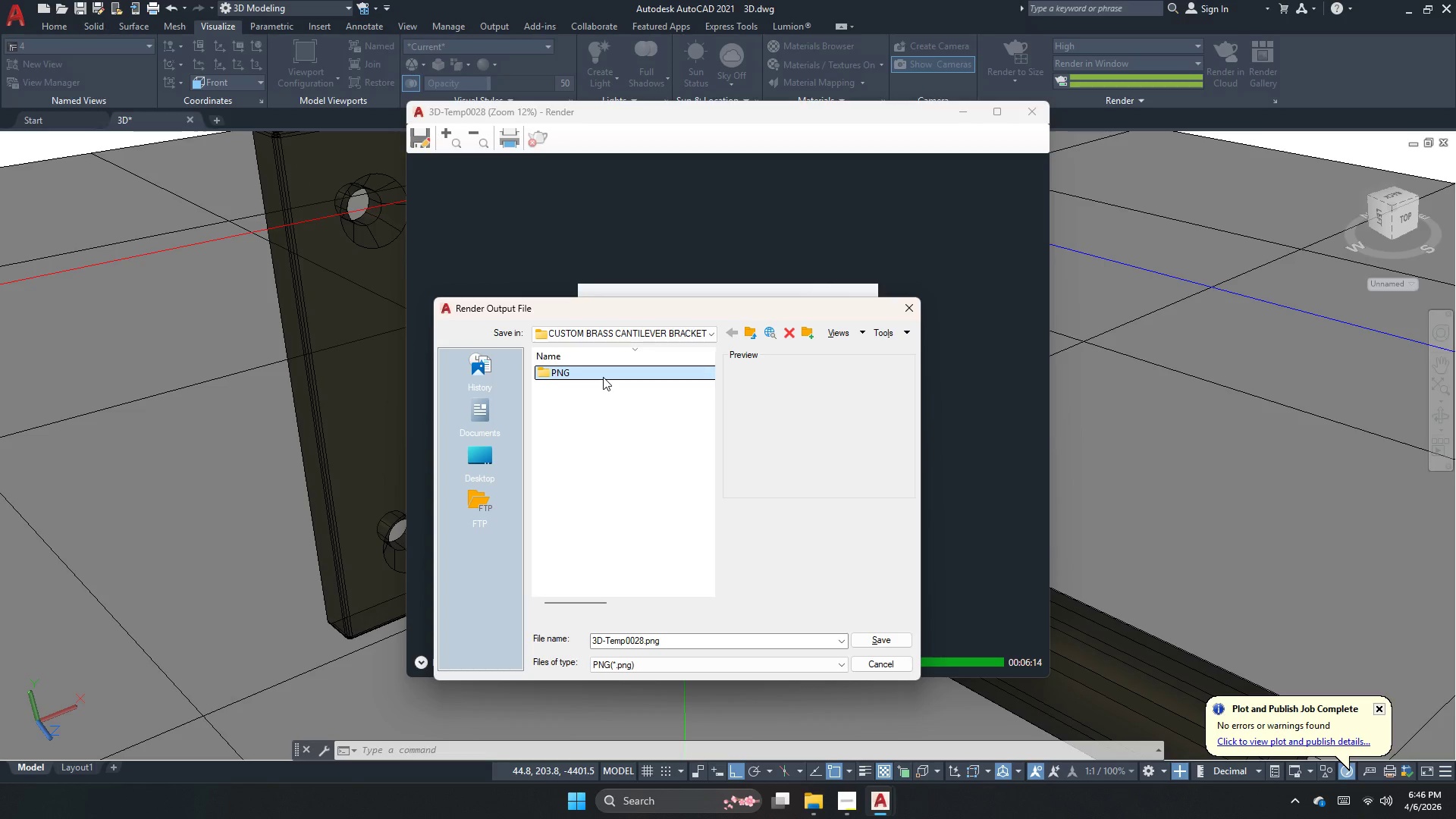 
double_click([603, 377])
 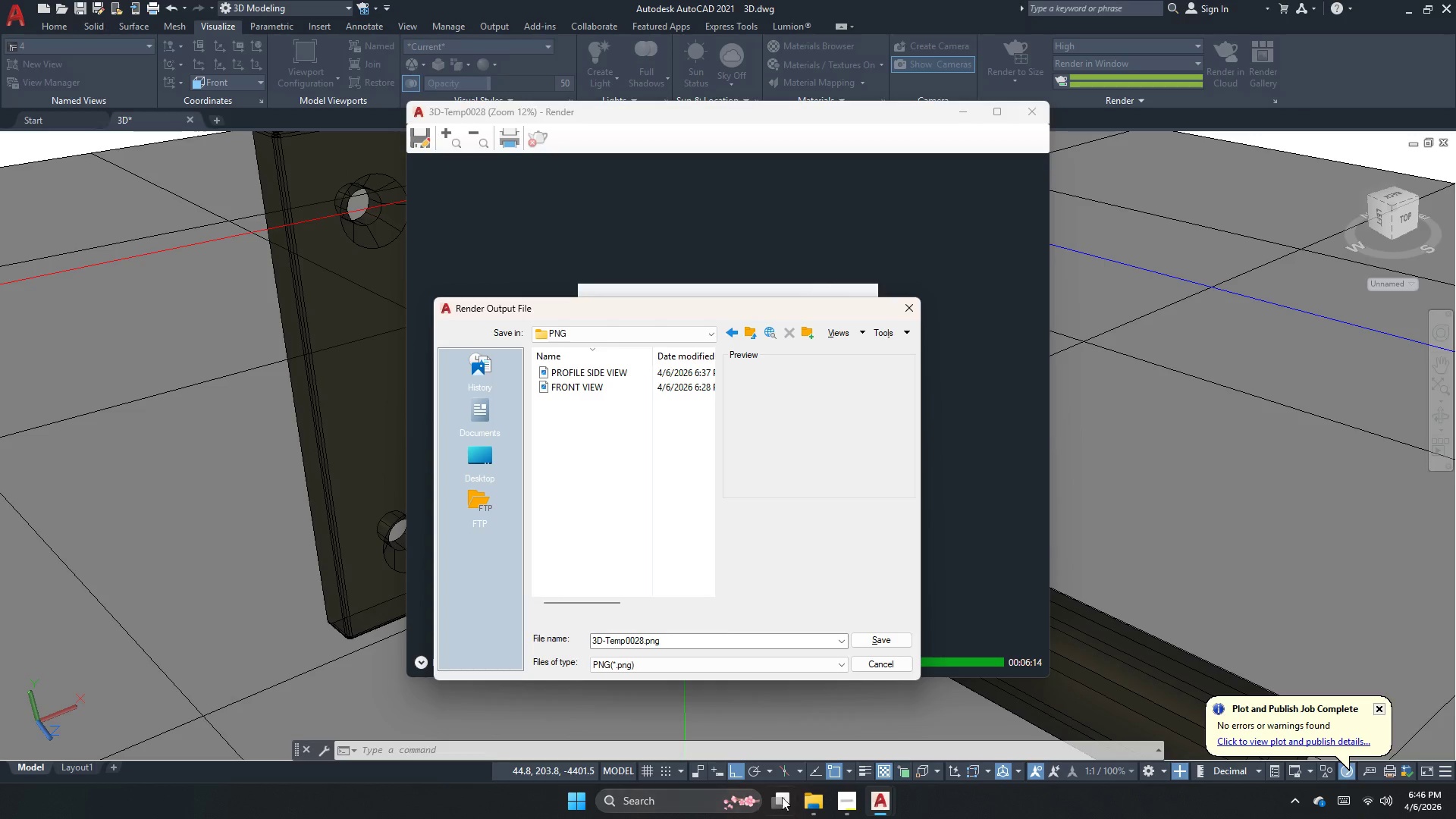 
left_click([844, 812])
 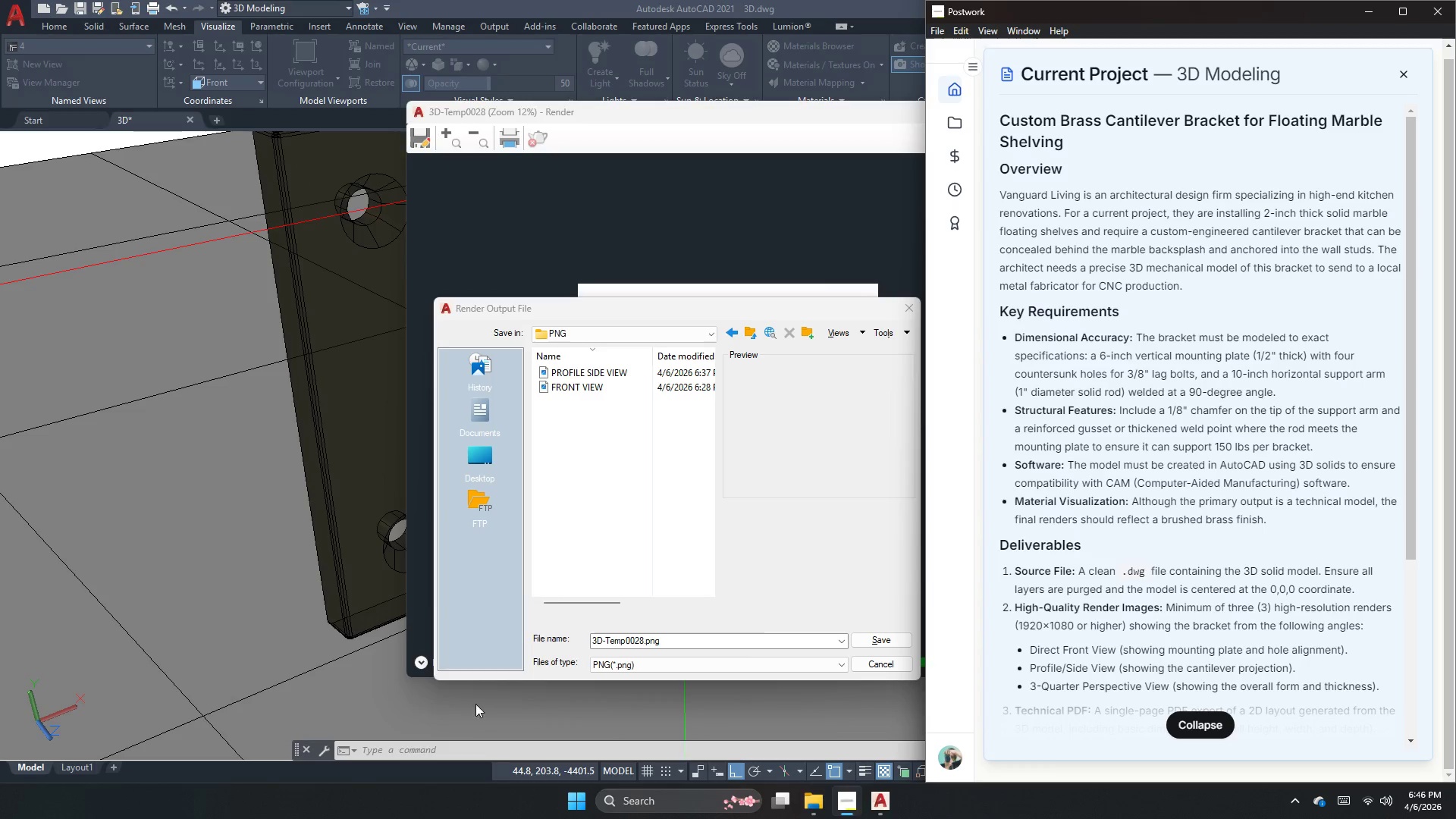 
double_click([652, 635])
 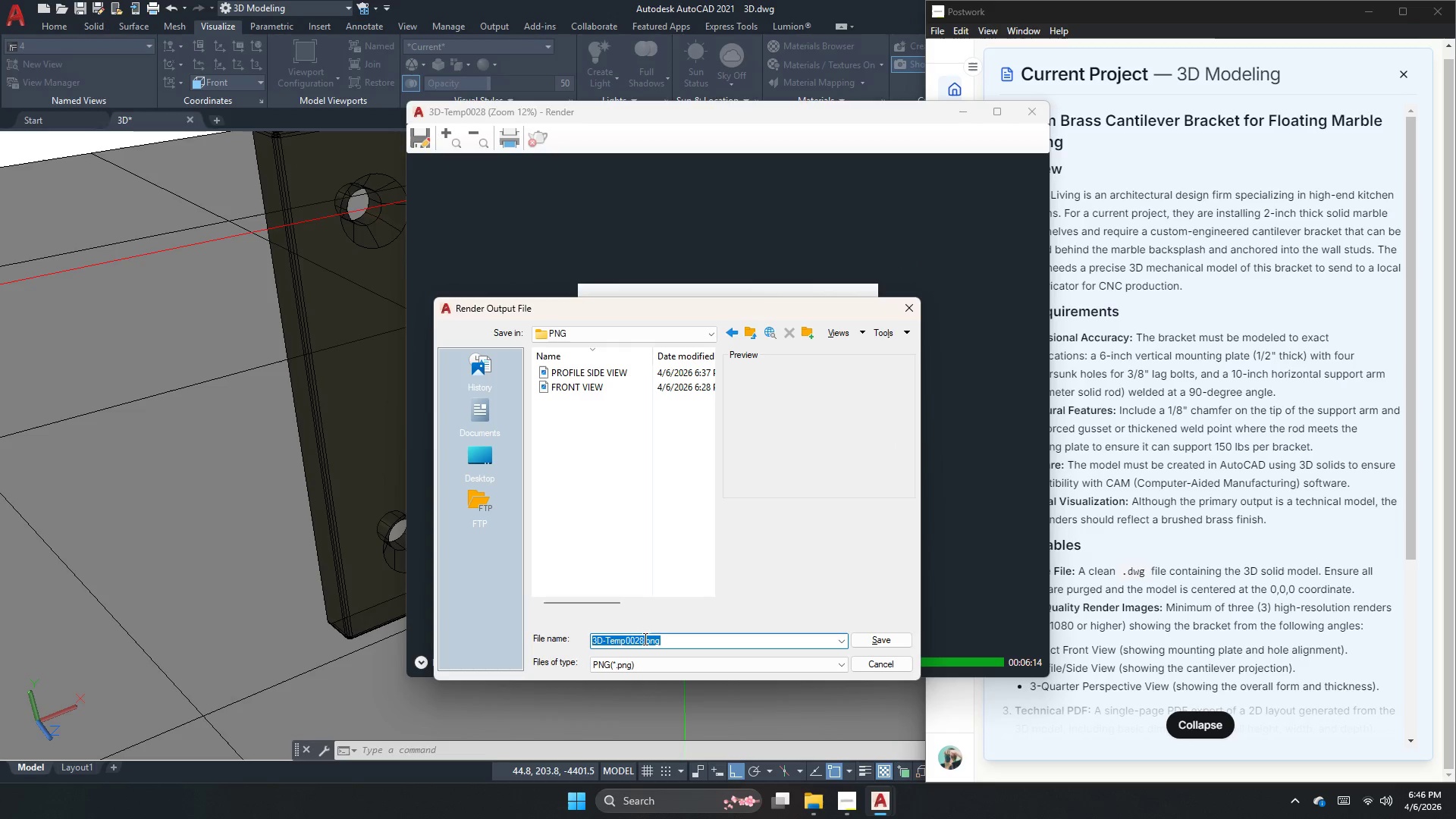 
type(3-QUARTER )
key(Backspace)
key(Backspace)
key(Backspace)
key(Backspace)
key(Backspace)
key(Backspace)
key(Backspace)
key(Backspace)
type(quartr perspectie view)
 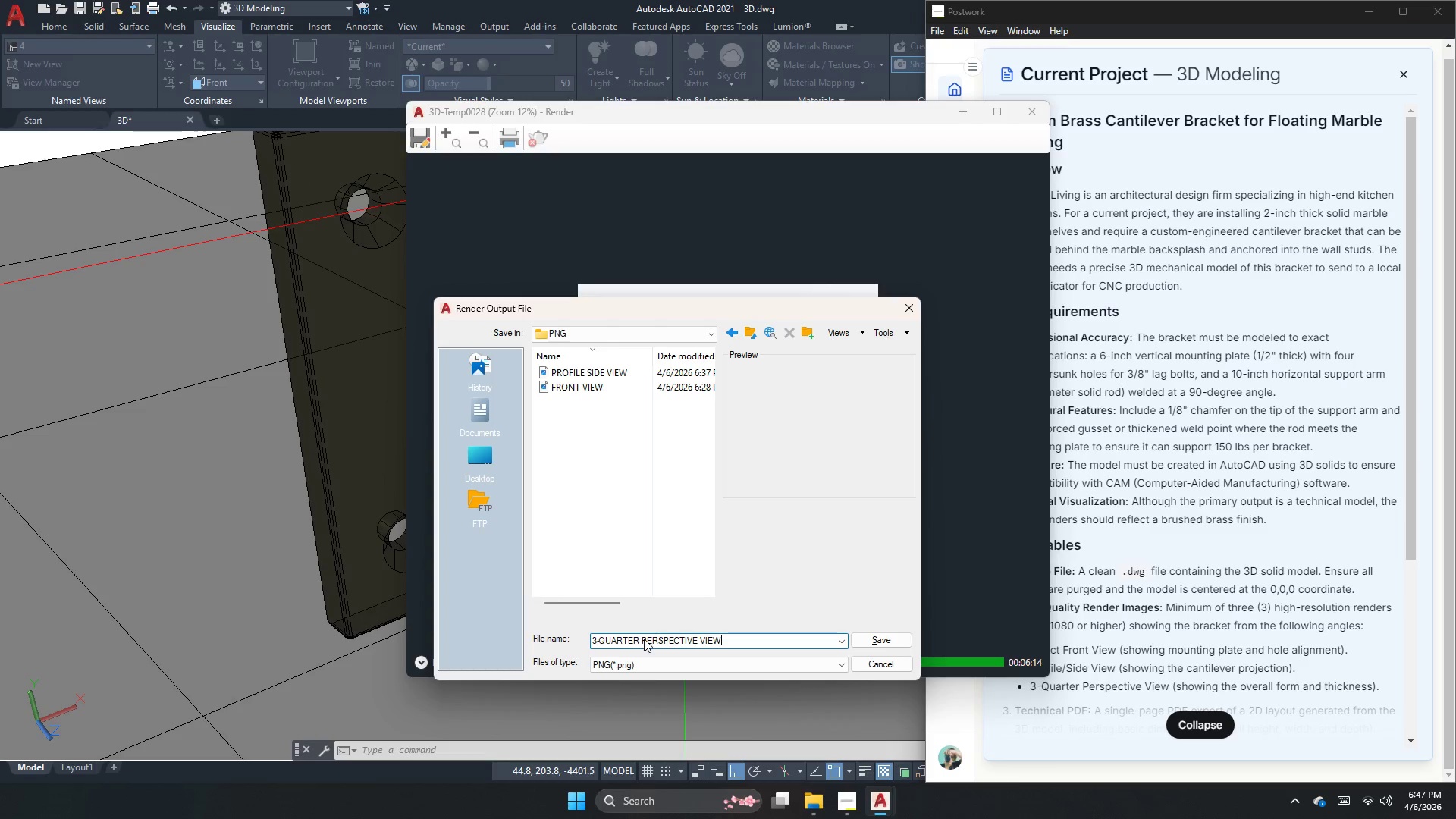 
left_click([871, 639])
 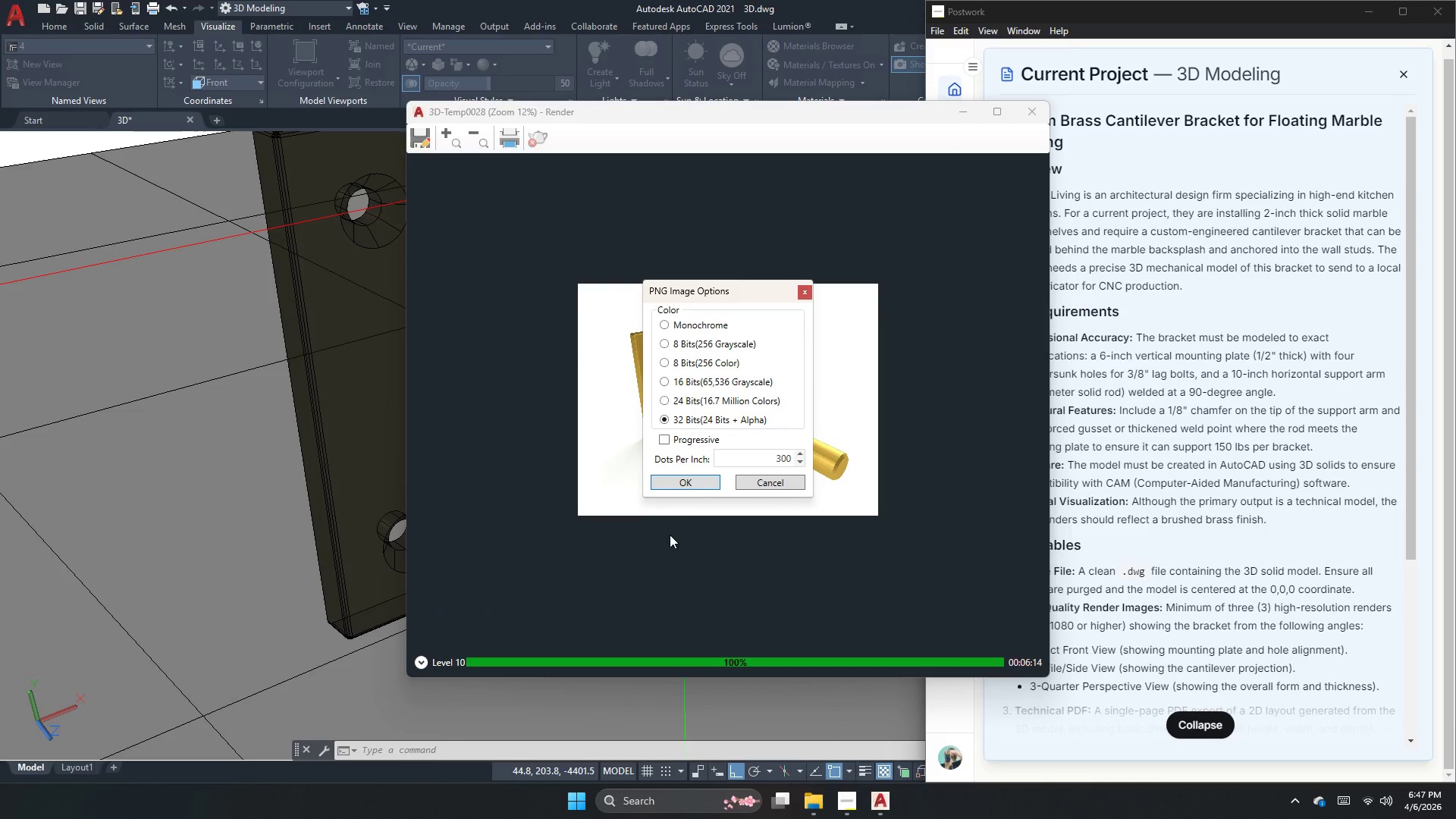 
left_click([699, 487])
 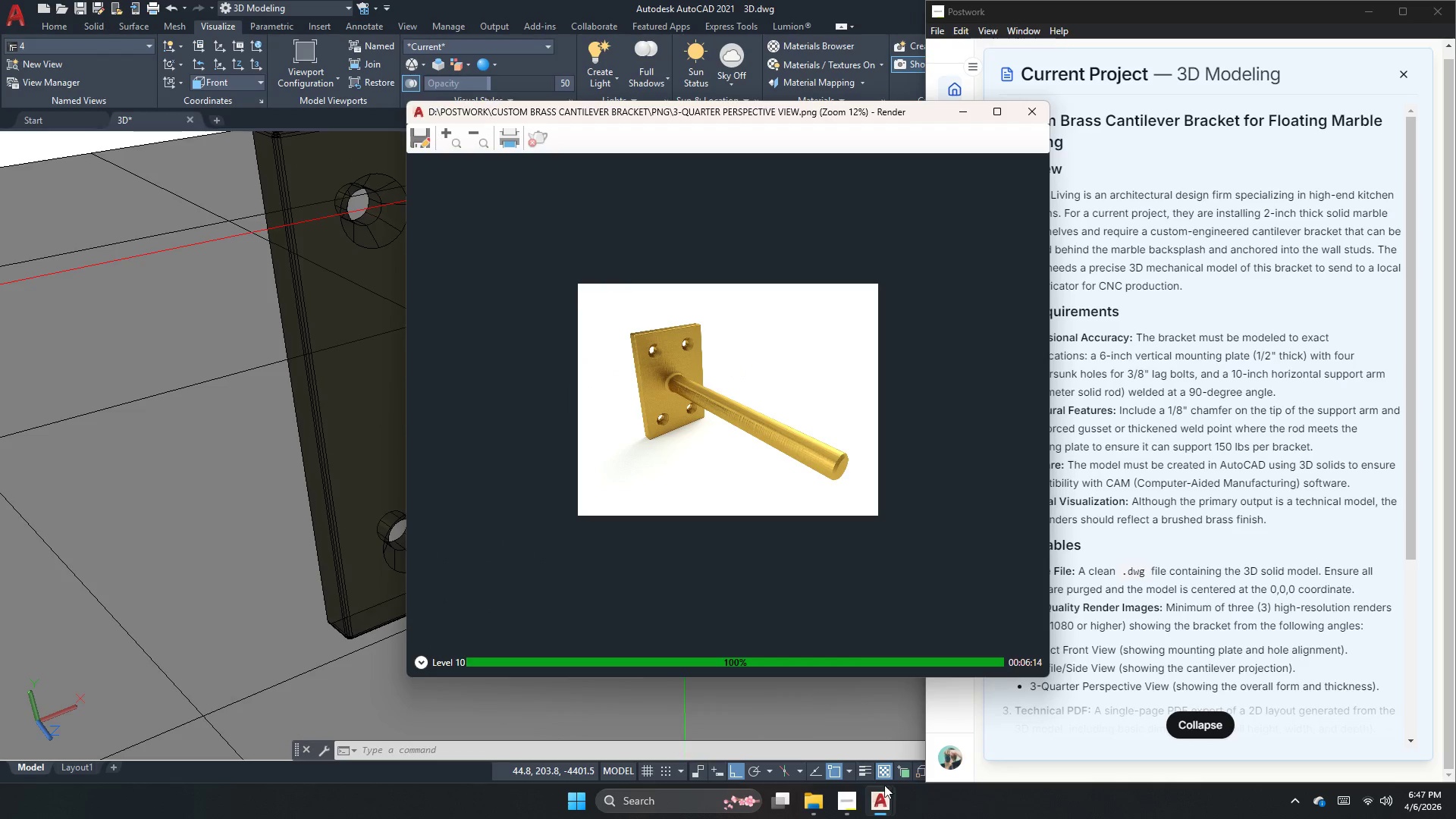 
left_click([810, 805])
 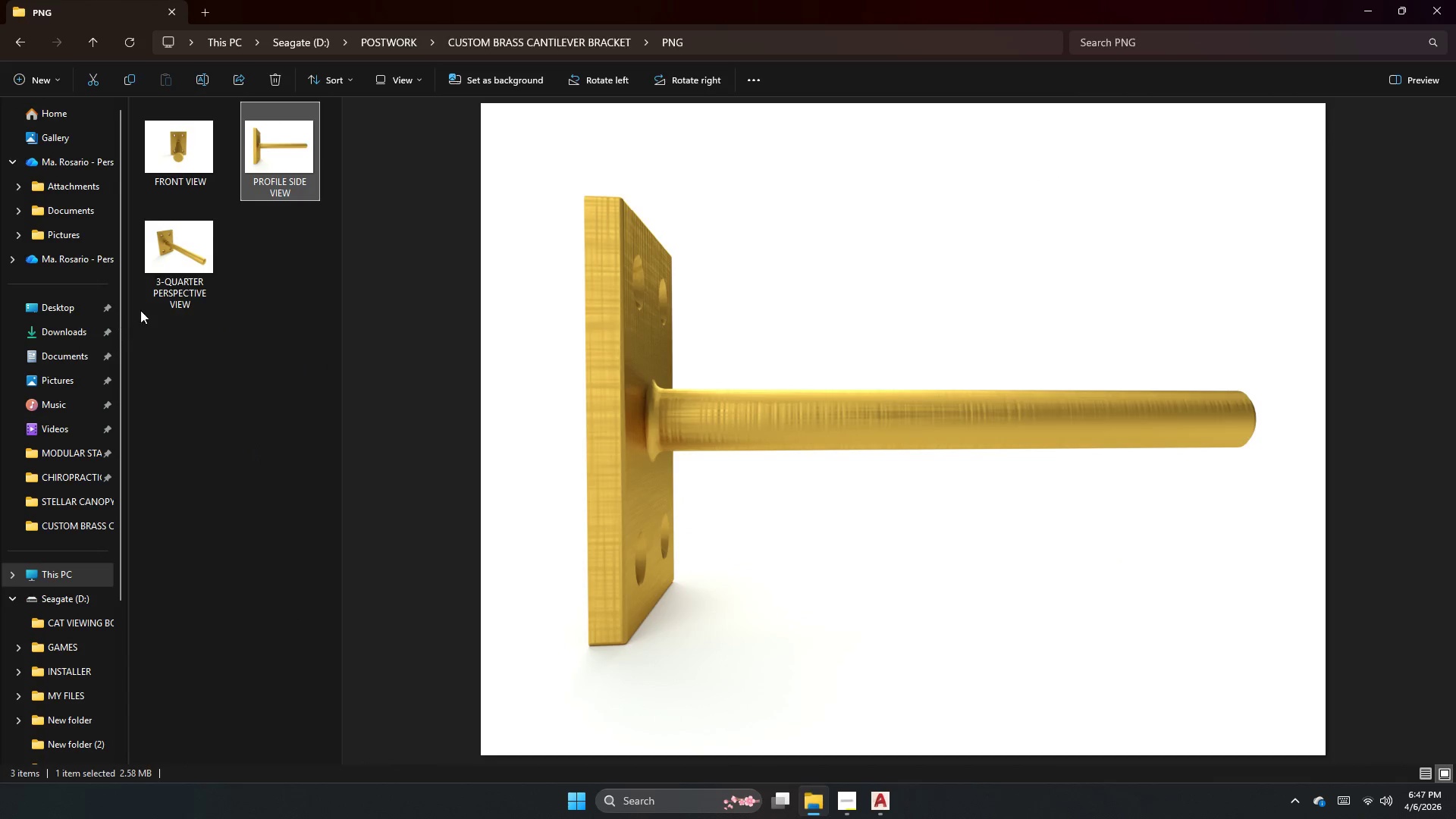 
left_click([179, 281])
 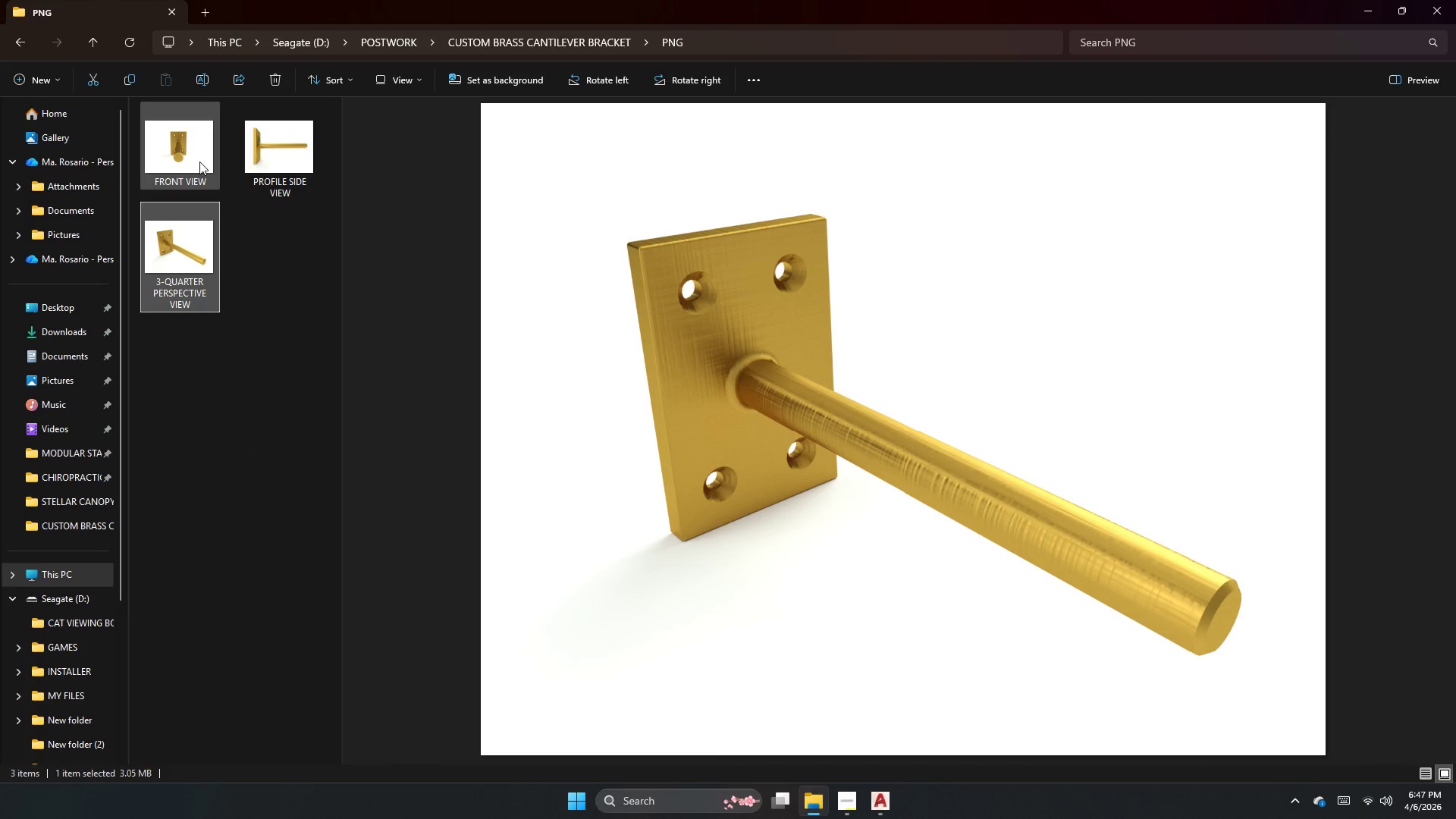 
left_click([199, 162])
 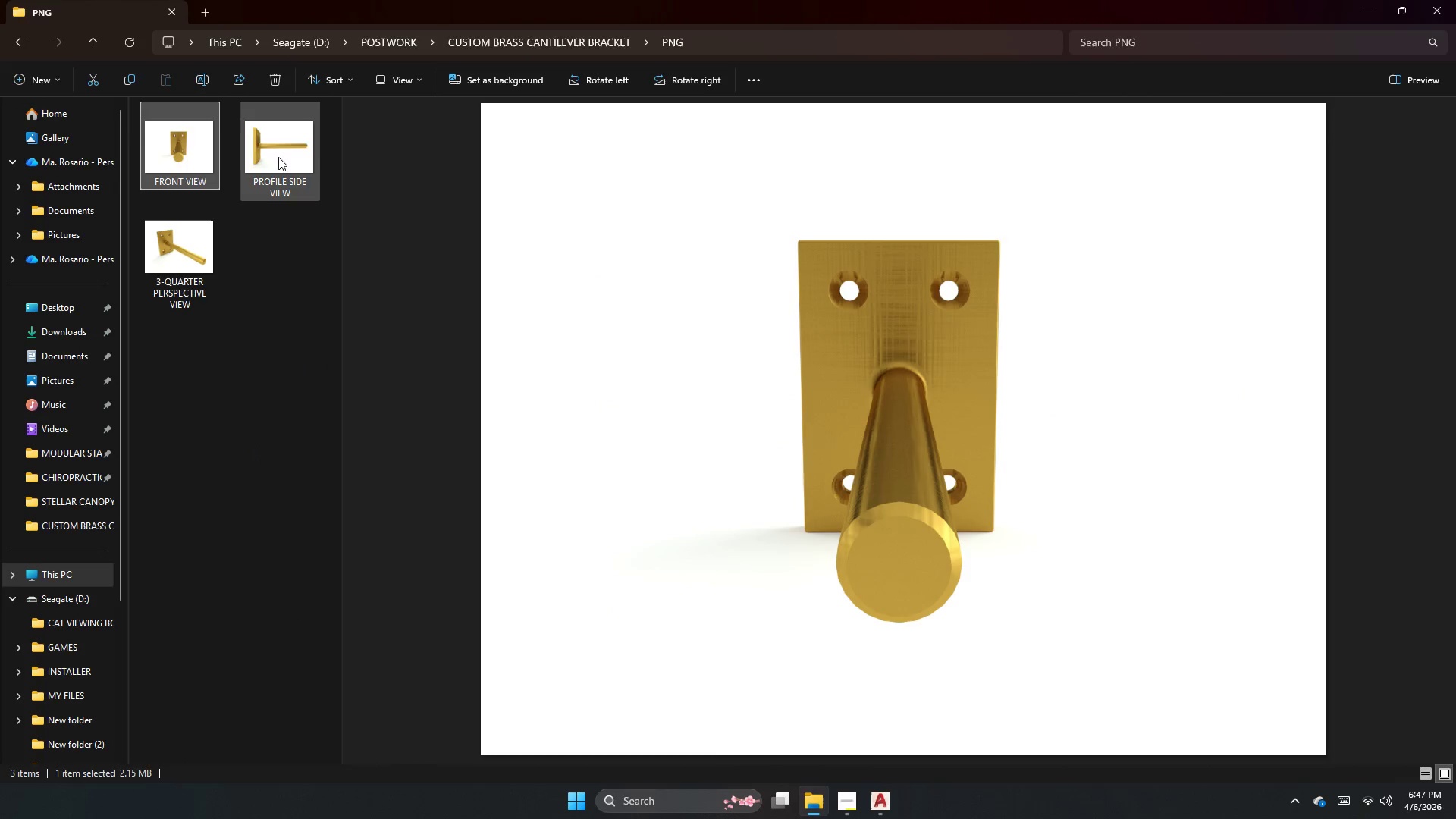 
left_click([274, 158])
 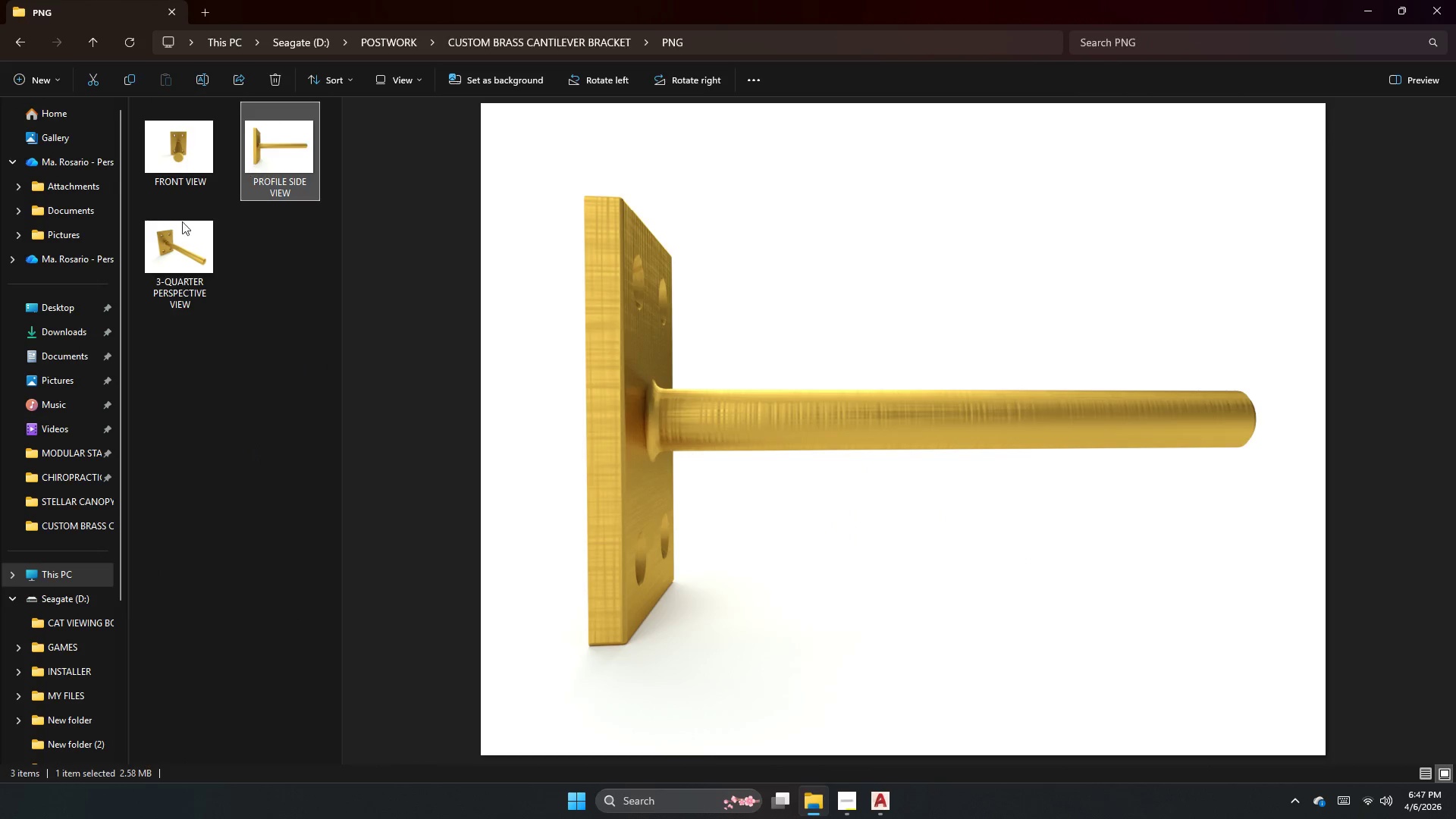 
left_click([155, 259])
 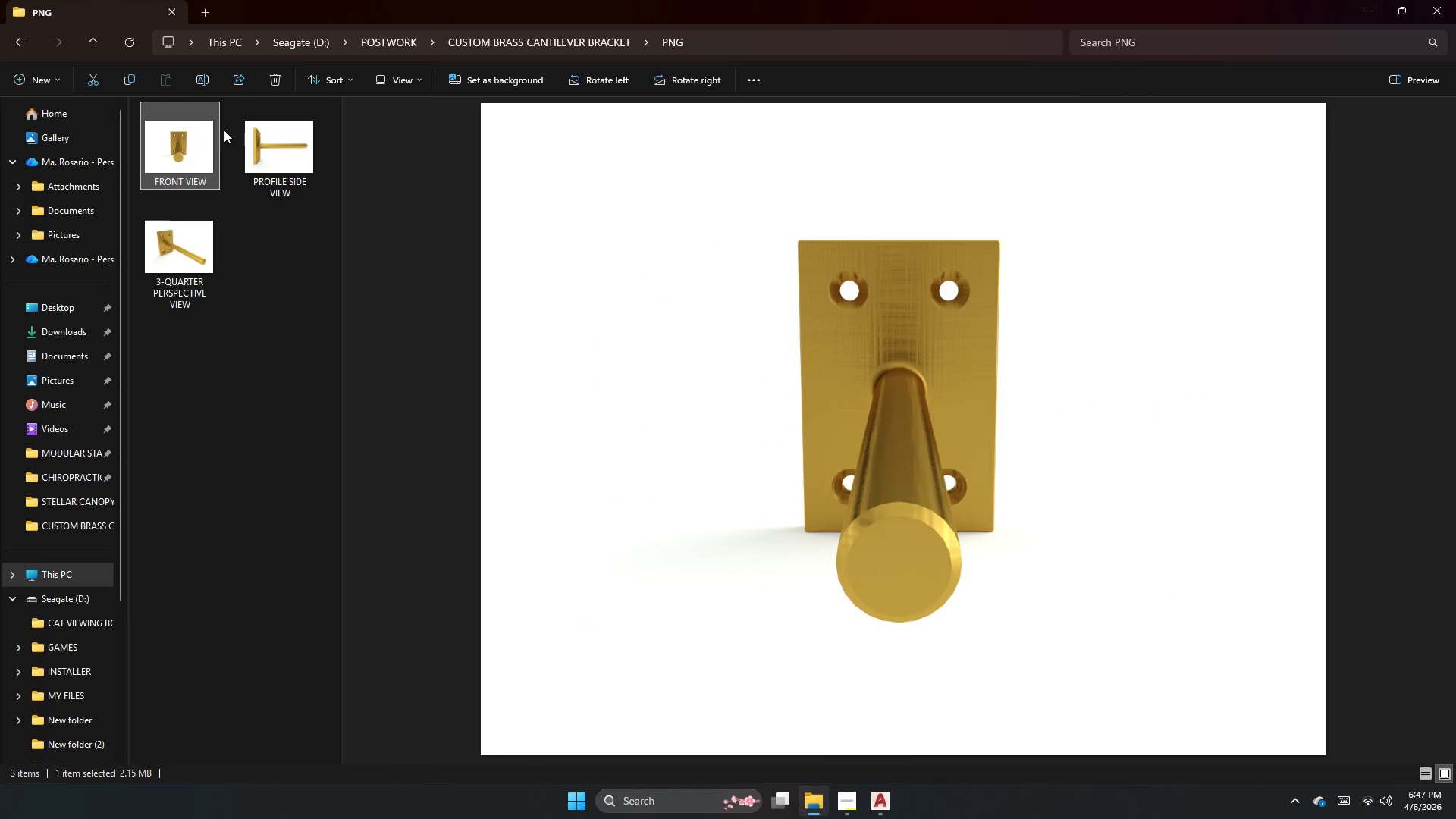 
left_click([264, 140])
 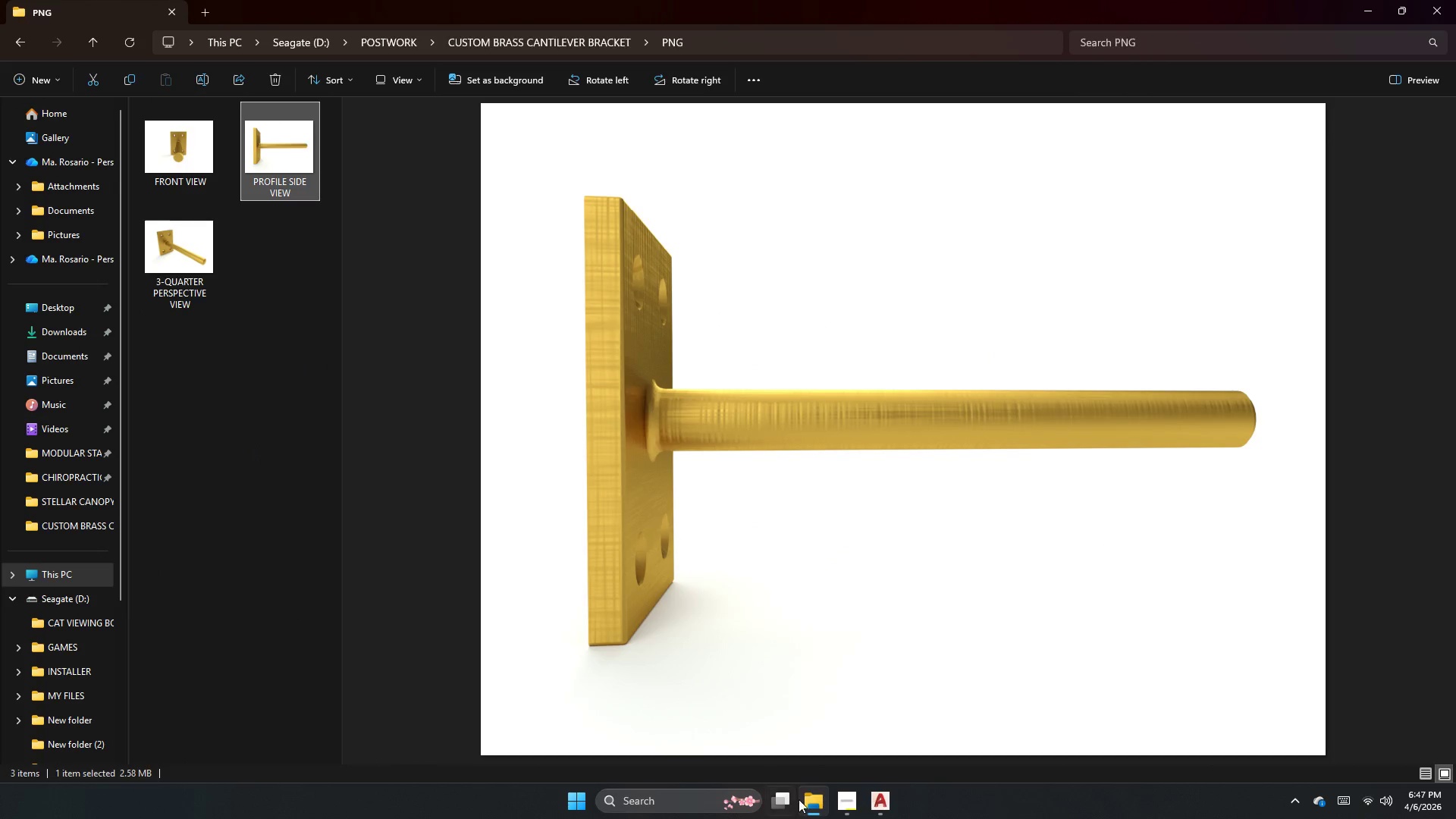 
left_click([849, 797])